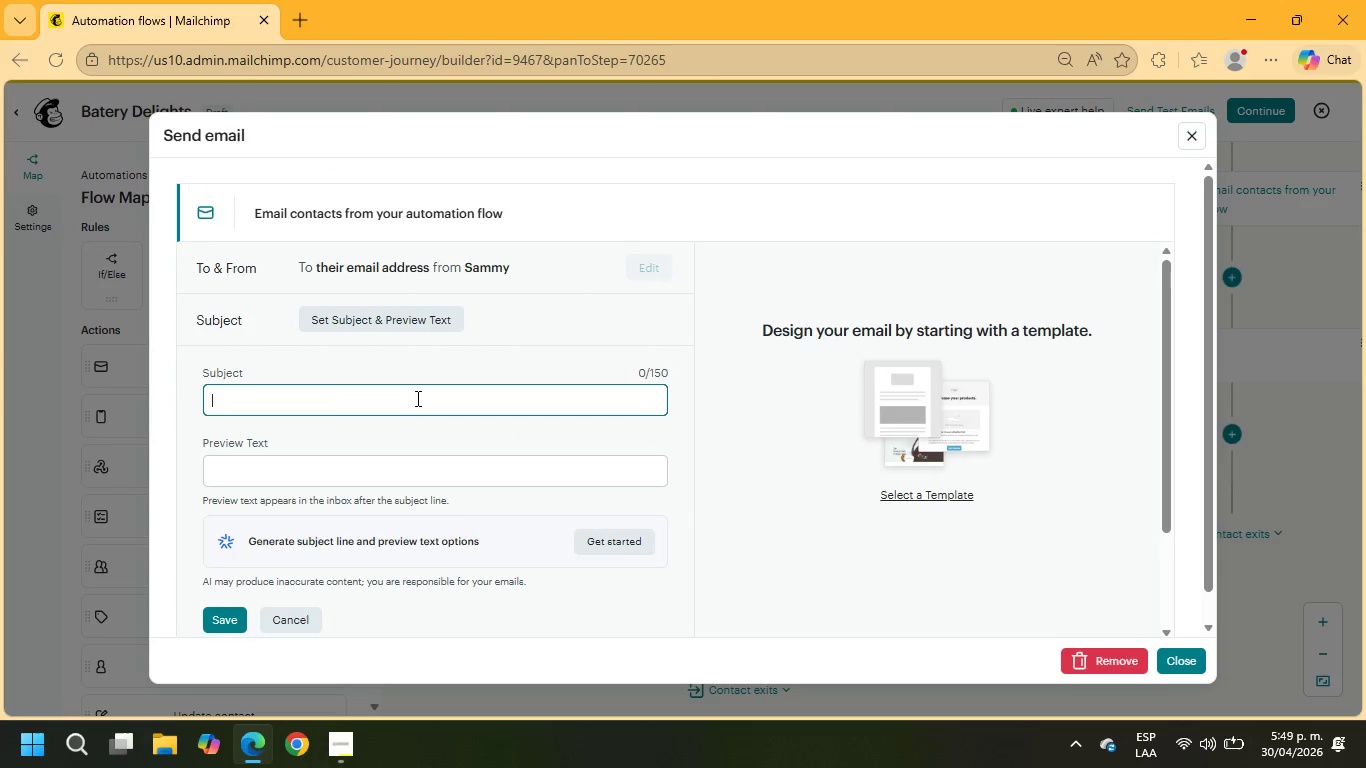 
type(A )
key(Backspace)
key(Backspace)
key(Backspace)
type(hospitality]Hospitality Success in +\CITY\+)
 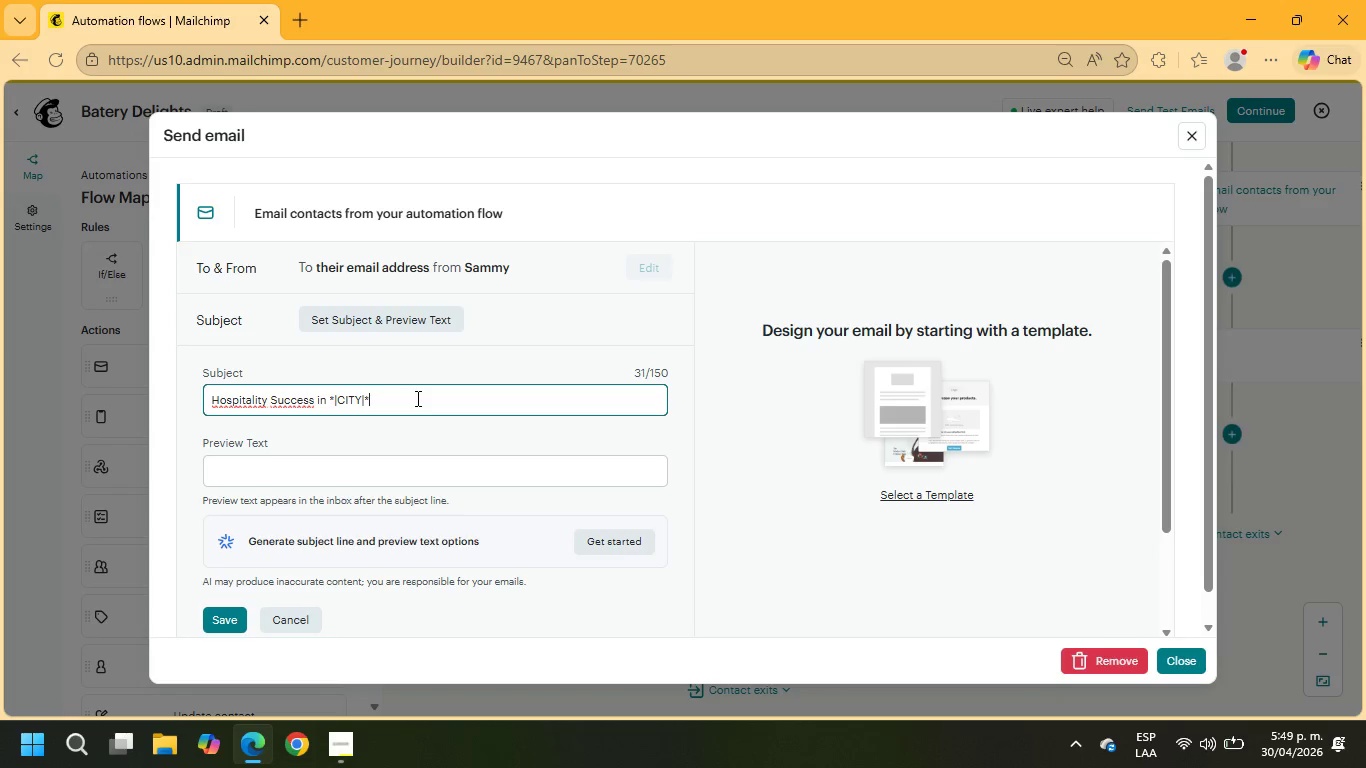 
scroll: coordinate [397, 415], scroll_direction: down, amount: 3.0
 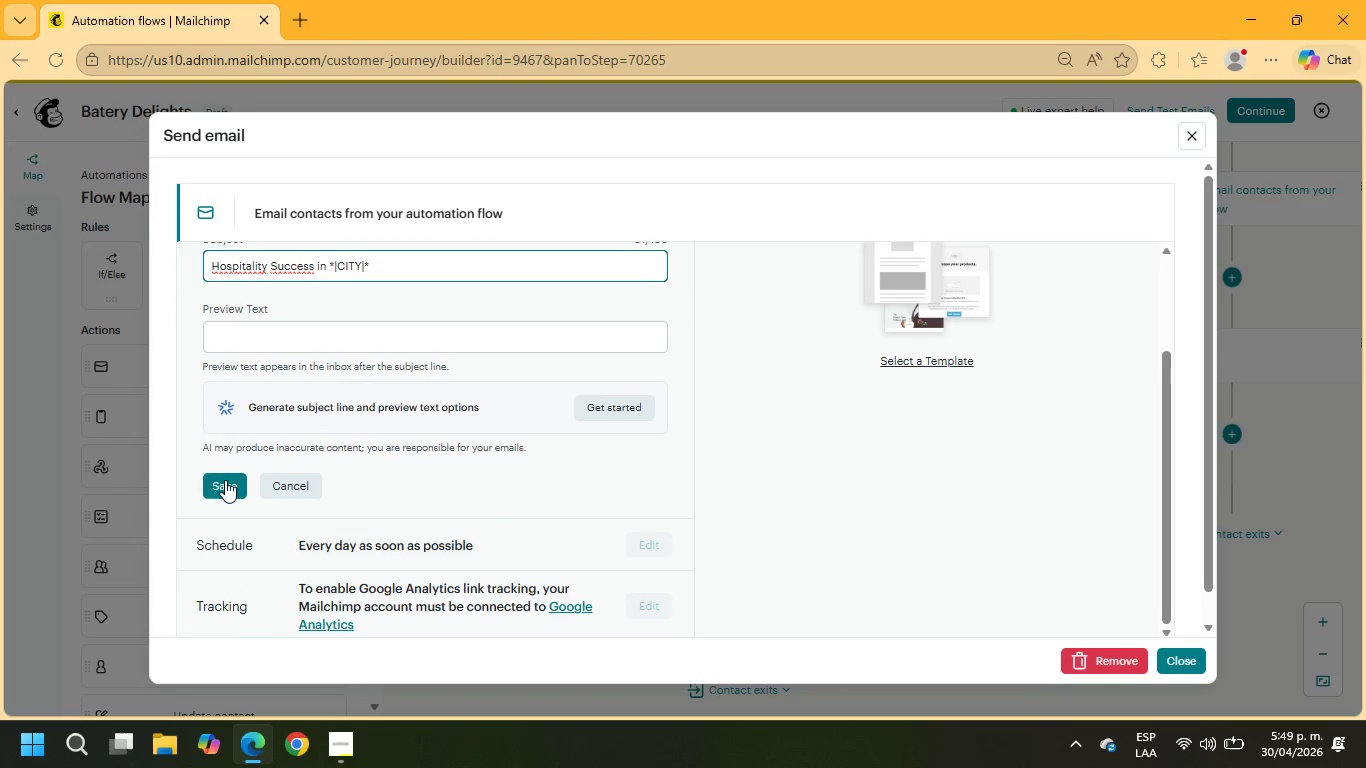 
left_click([221, 483])
 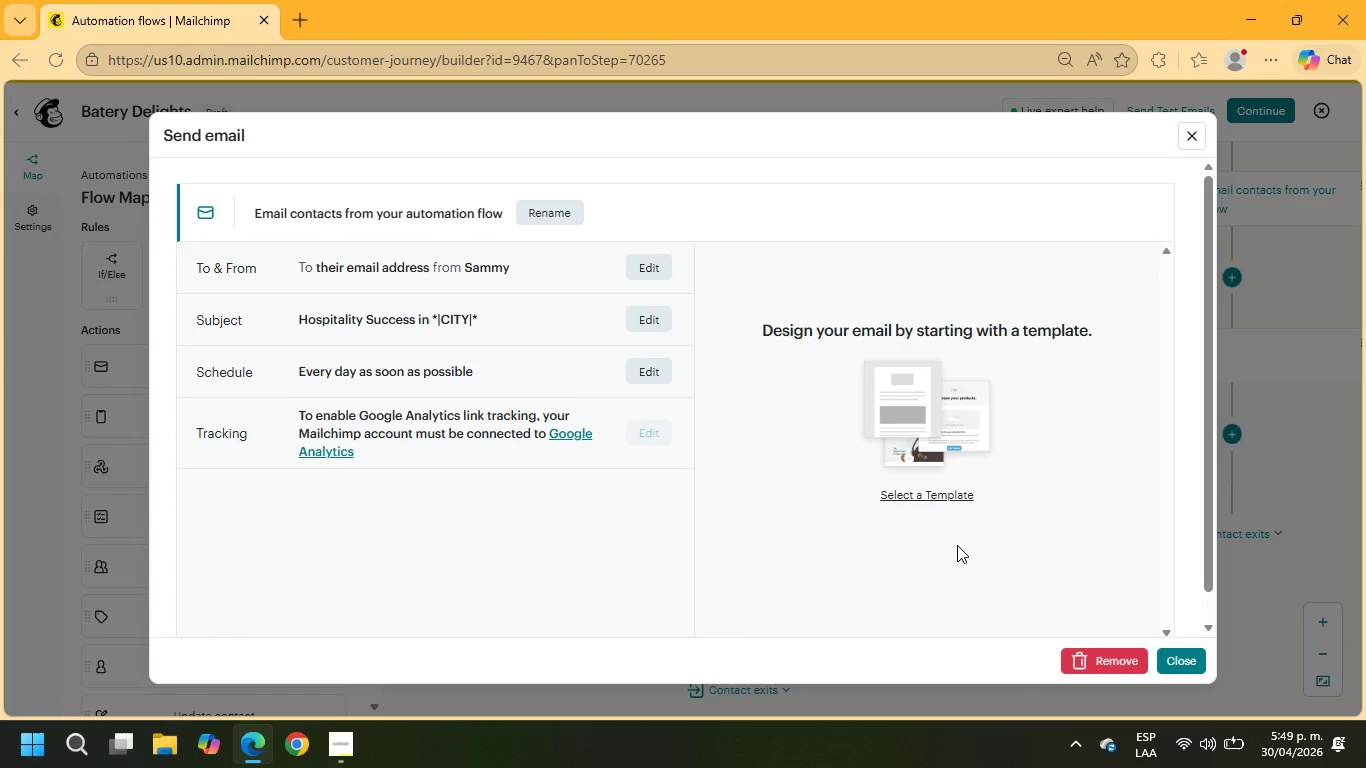 
wait(8.22)
 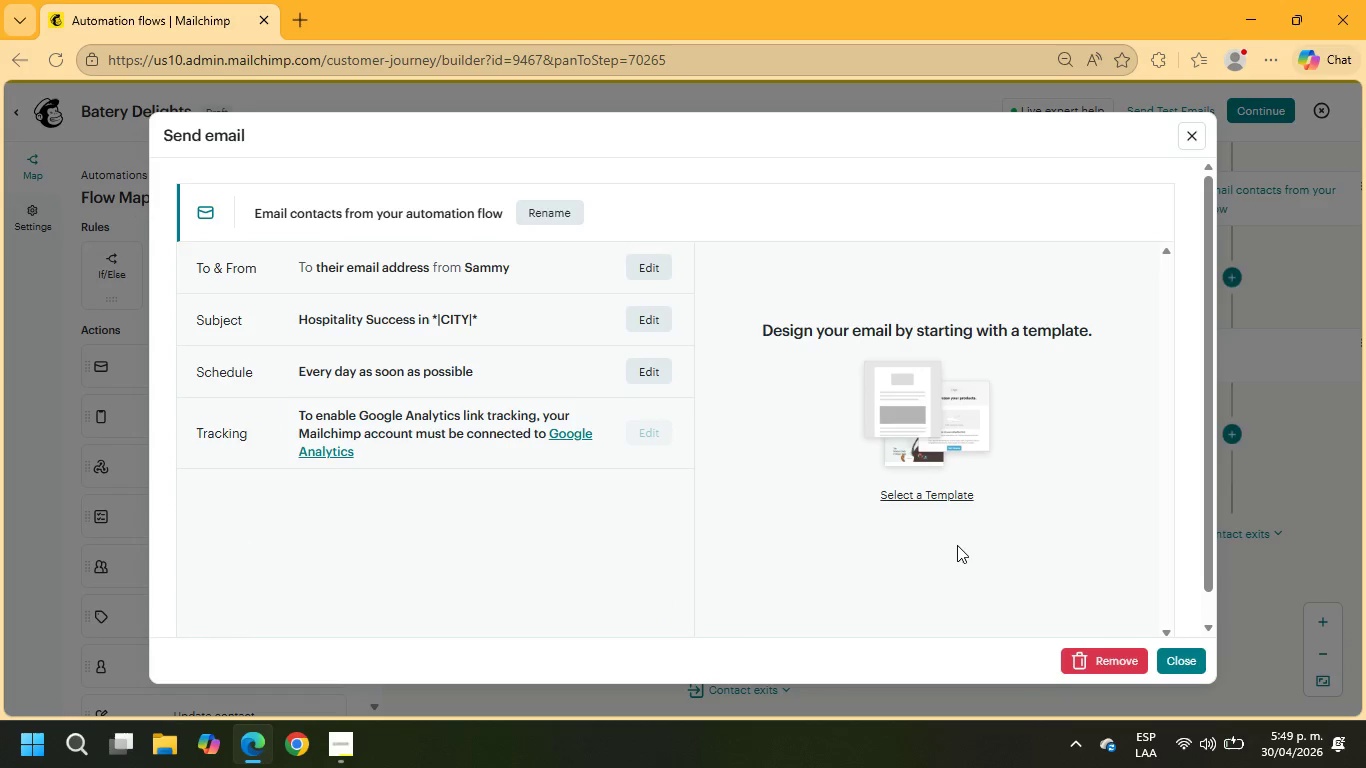 
left_click([1181, 133])
 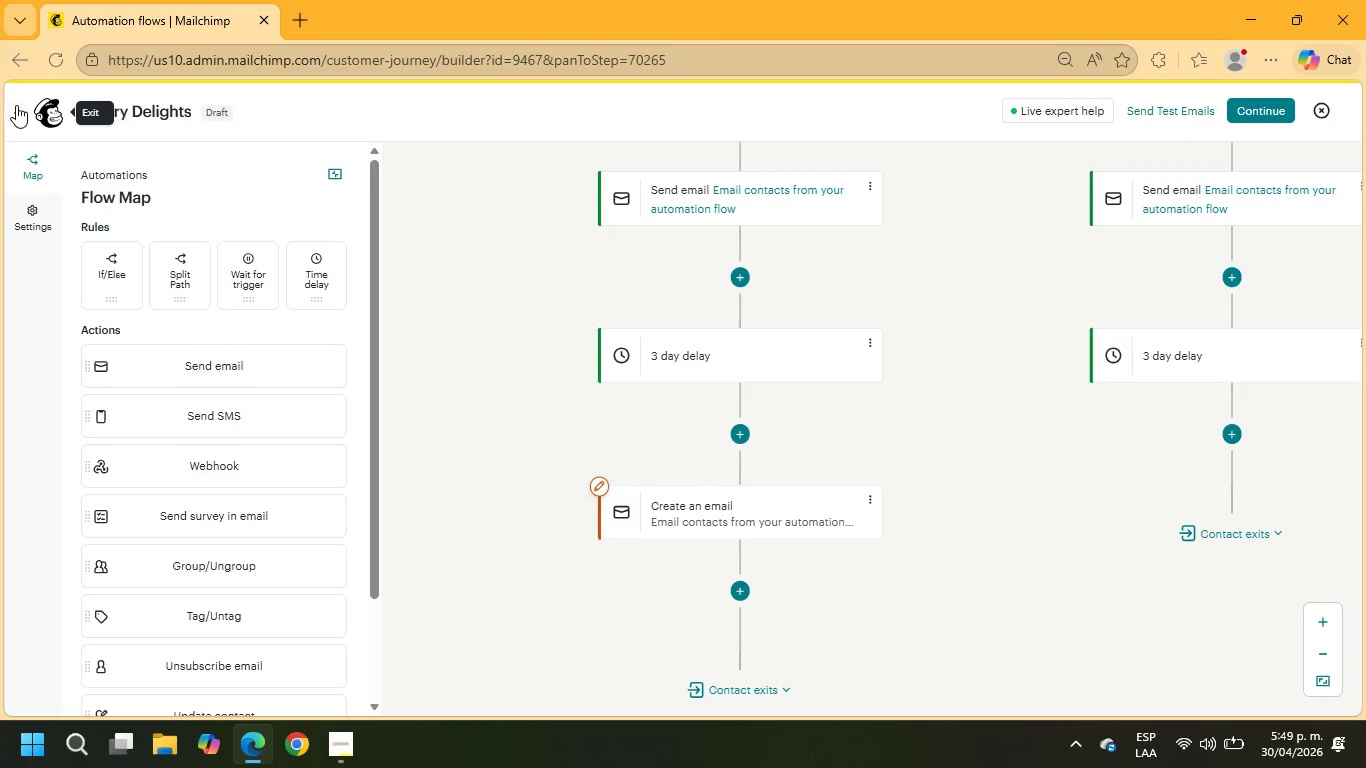 
left_click([16, 105])
 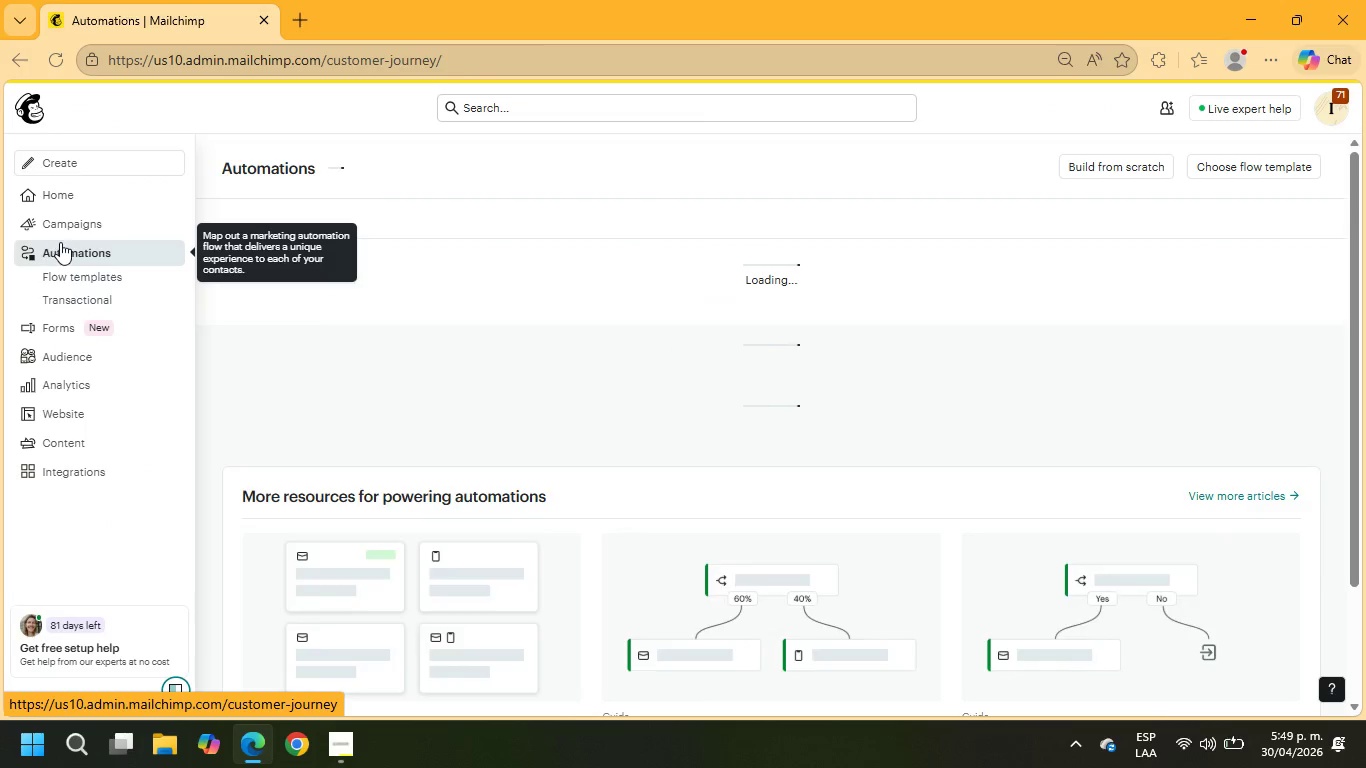 
left_click([74, 225])
 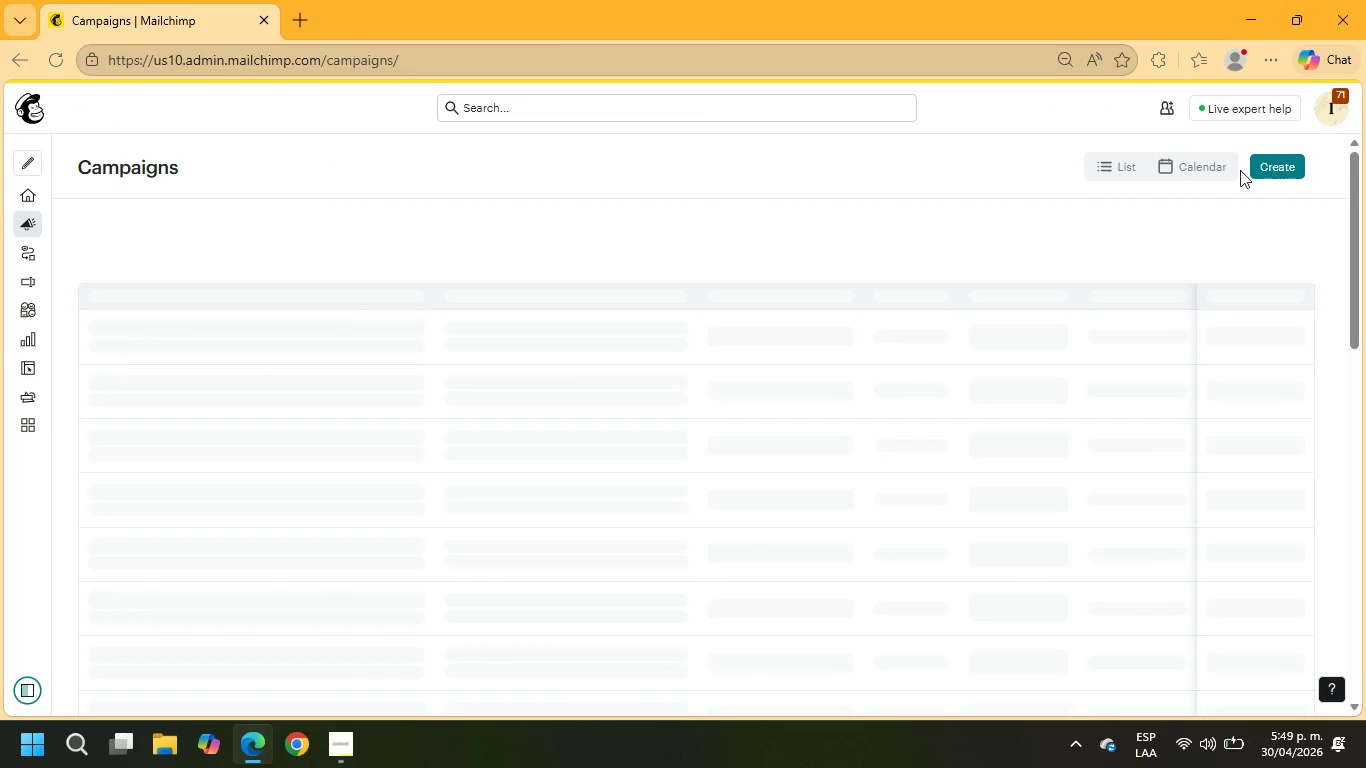 
left_click([1289, 171])
 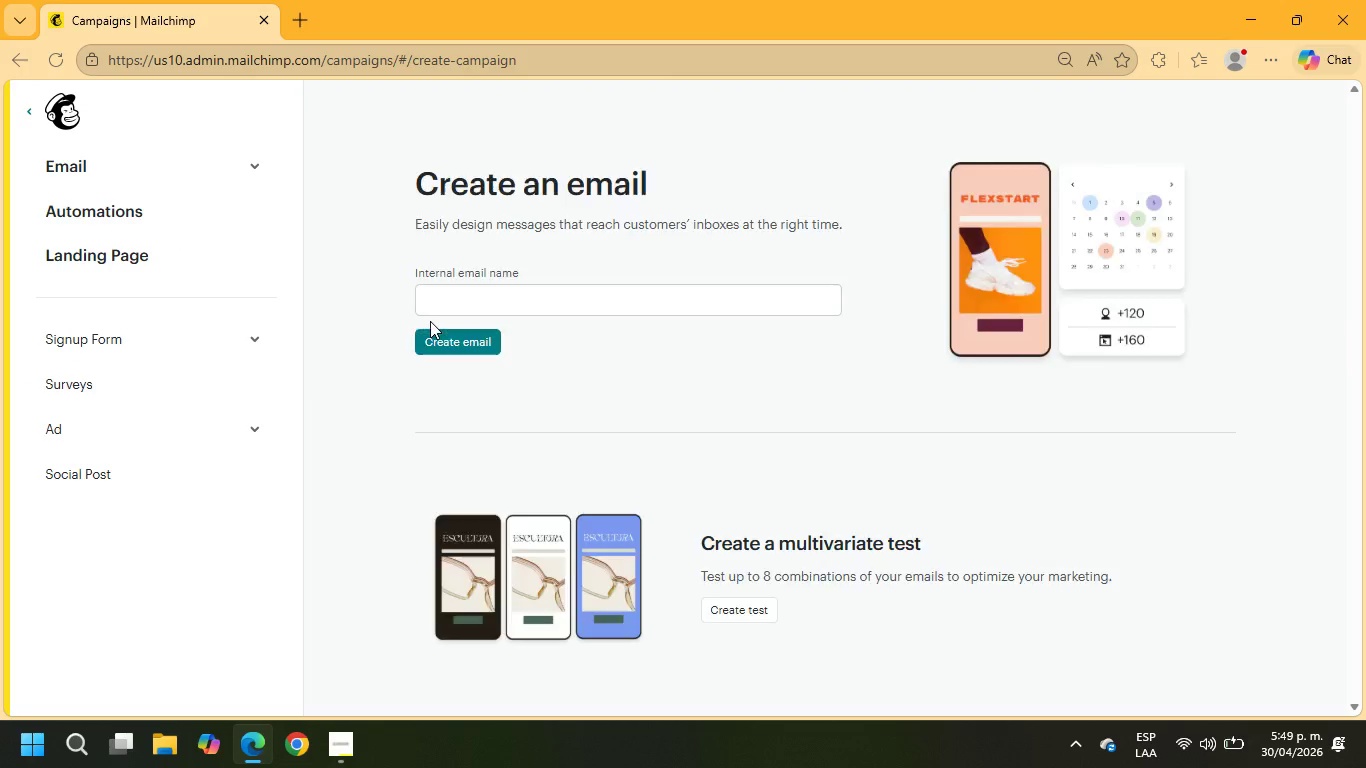 
left_click([433, 307])
 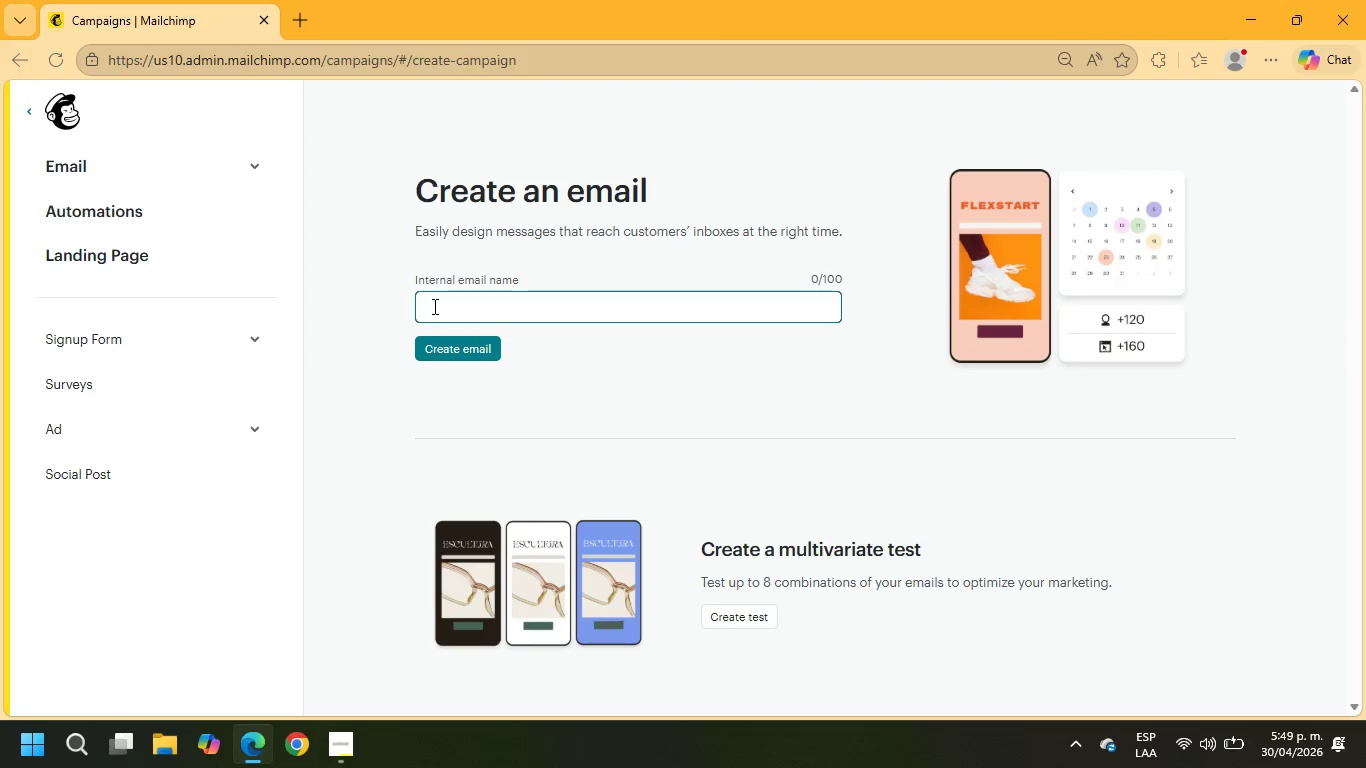 
type(EMAIL 3 HOTELS)
 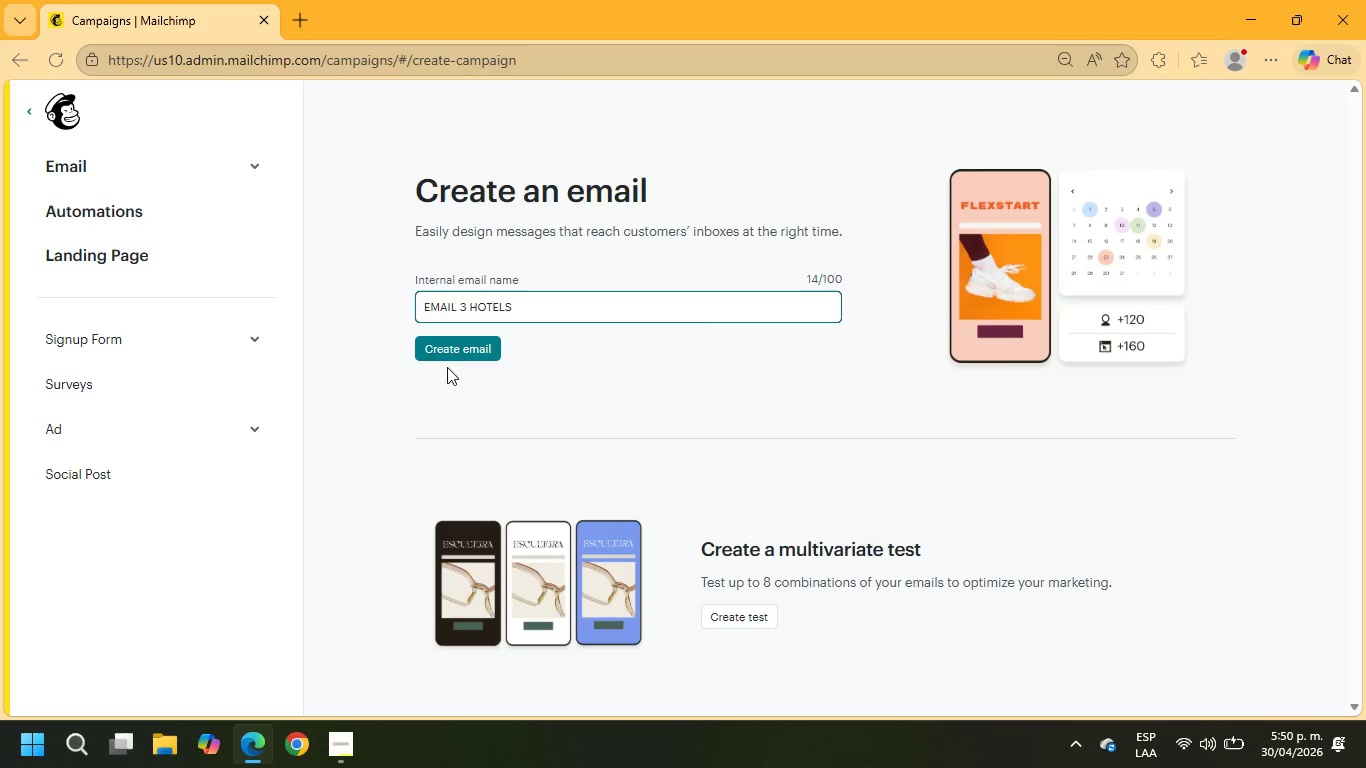 
left_click([447, 352])
 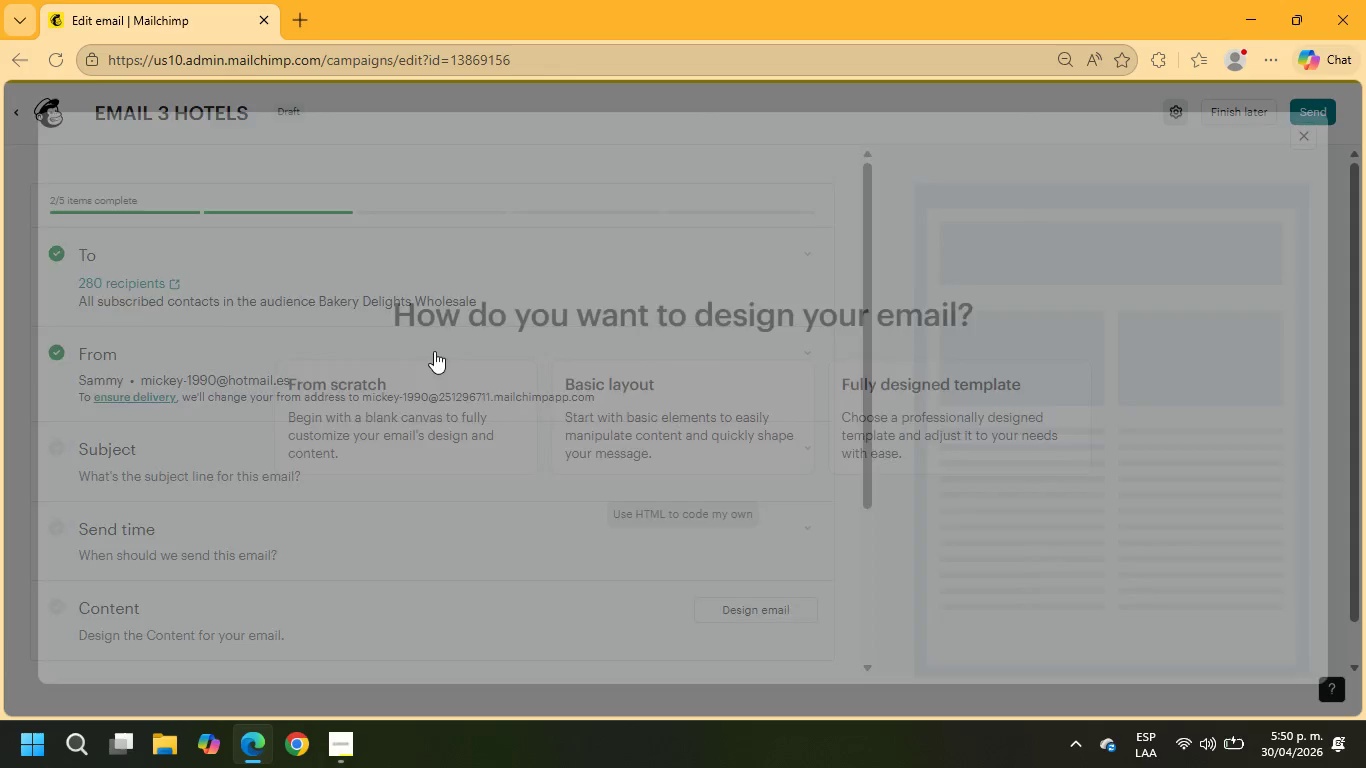 
left_click([613, 426])
 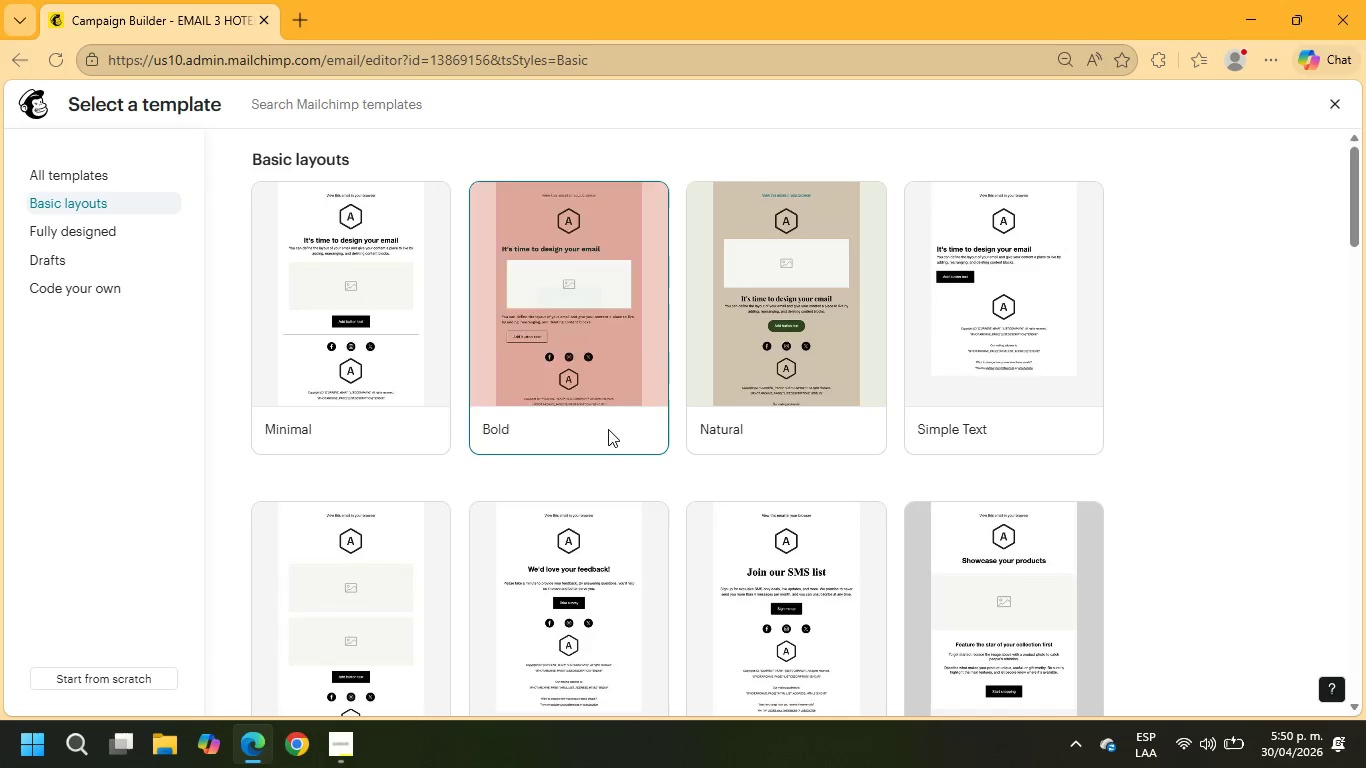 
wait(6.94)
 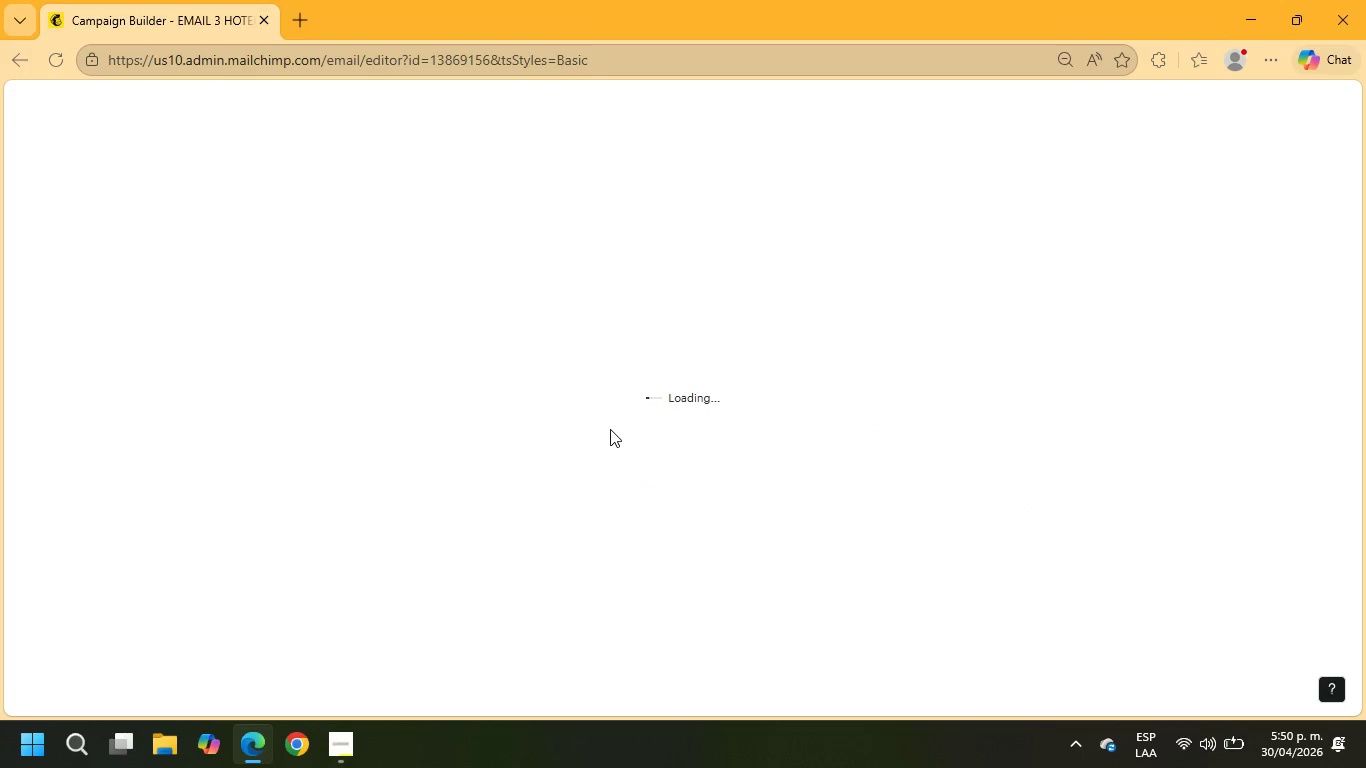 
left_click([41, 234])
 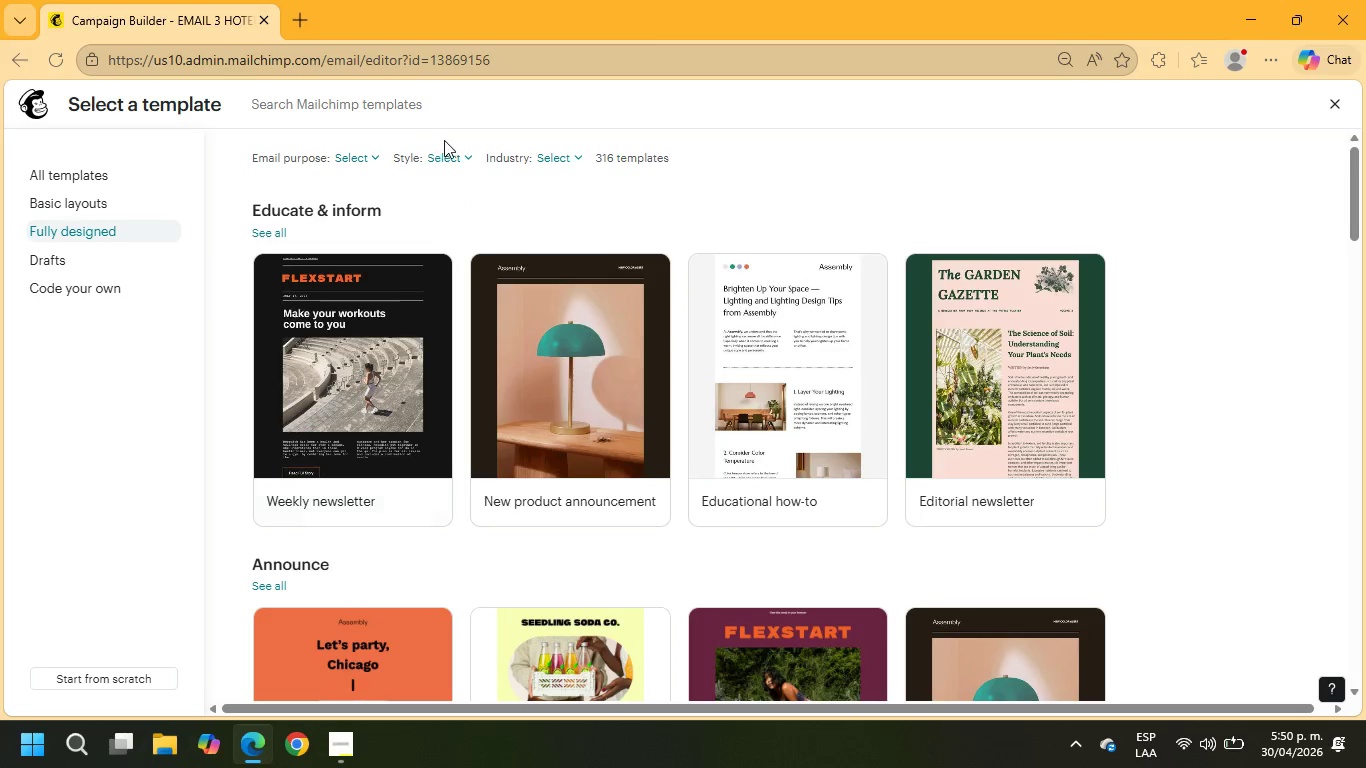 
left_click([452, 154])
 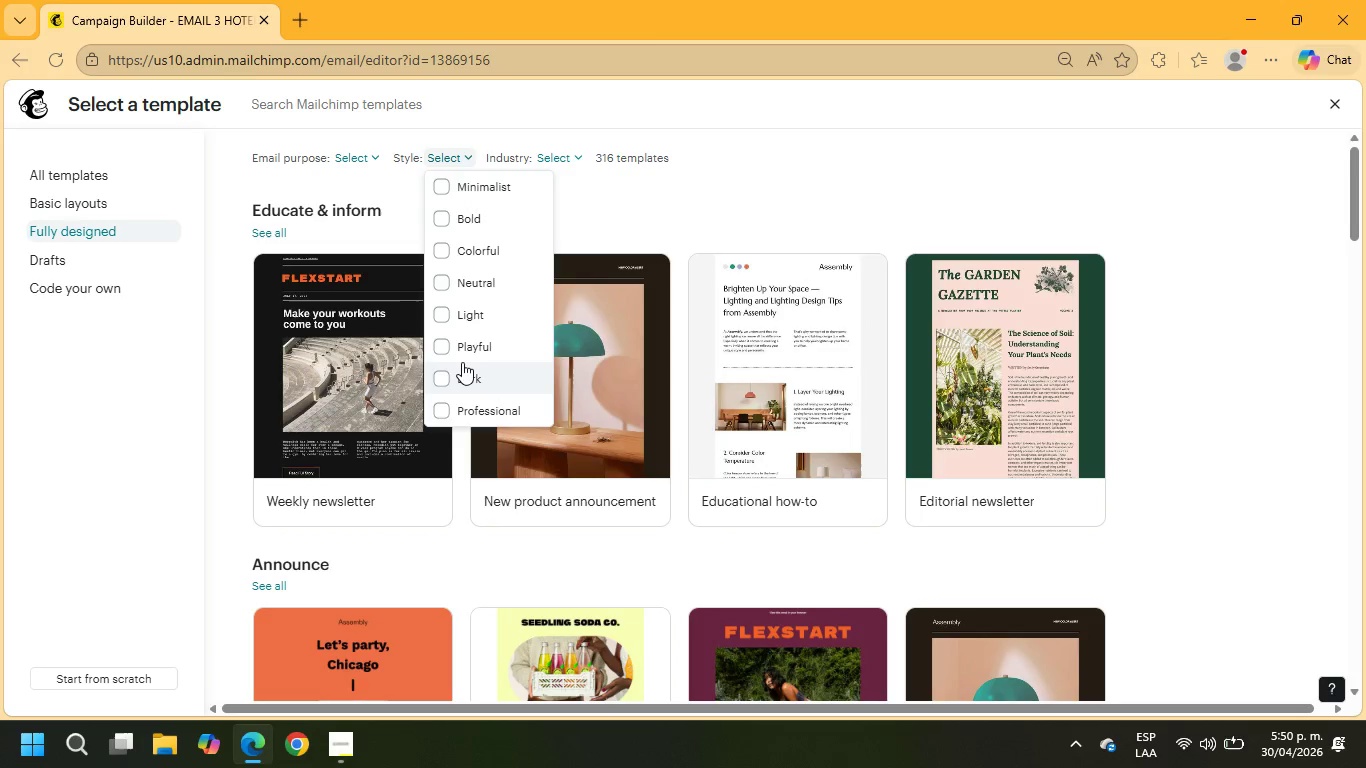 
left_click([470, 384])
 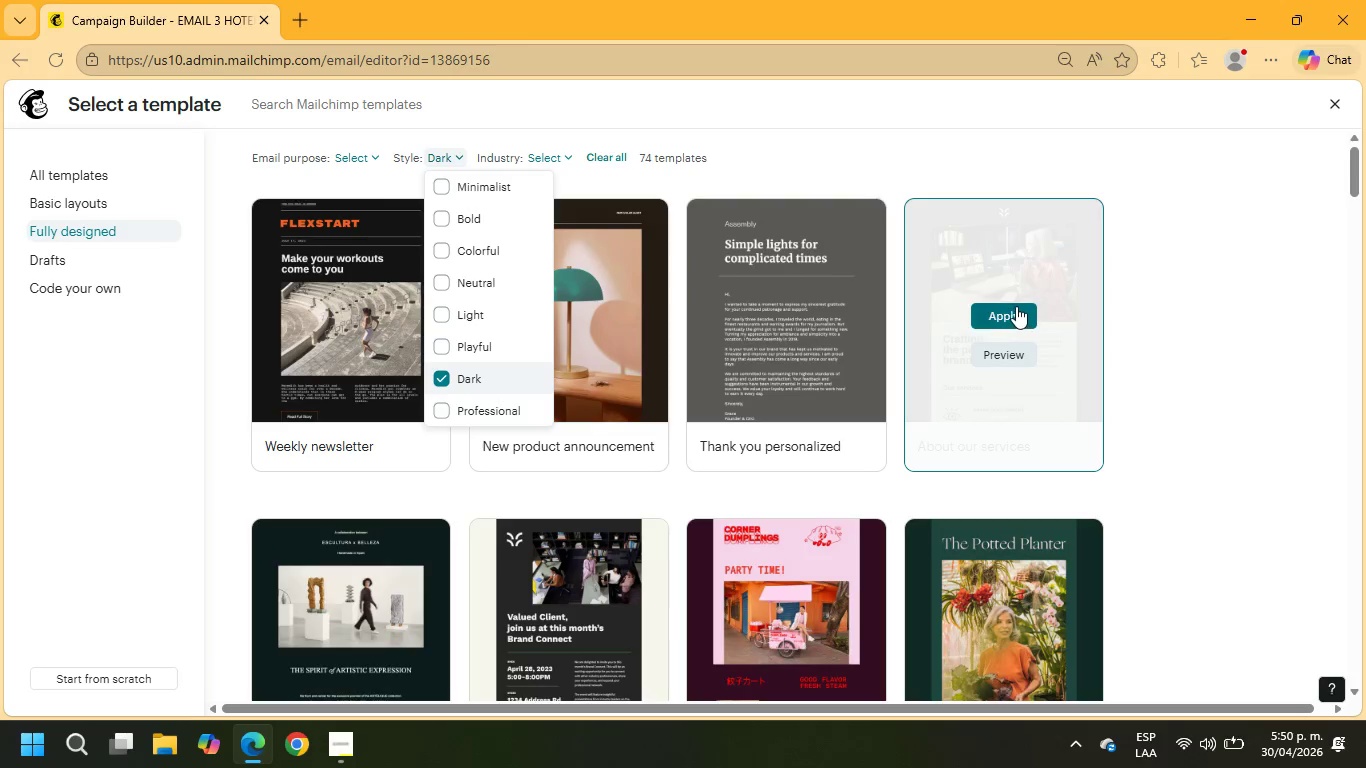 
left_click([1015, 307])
 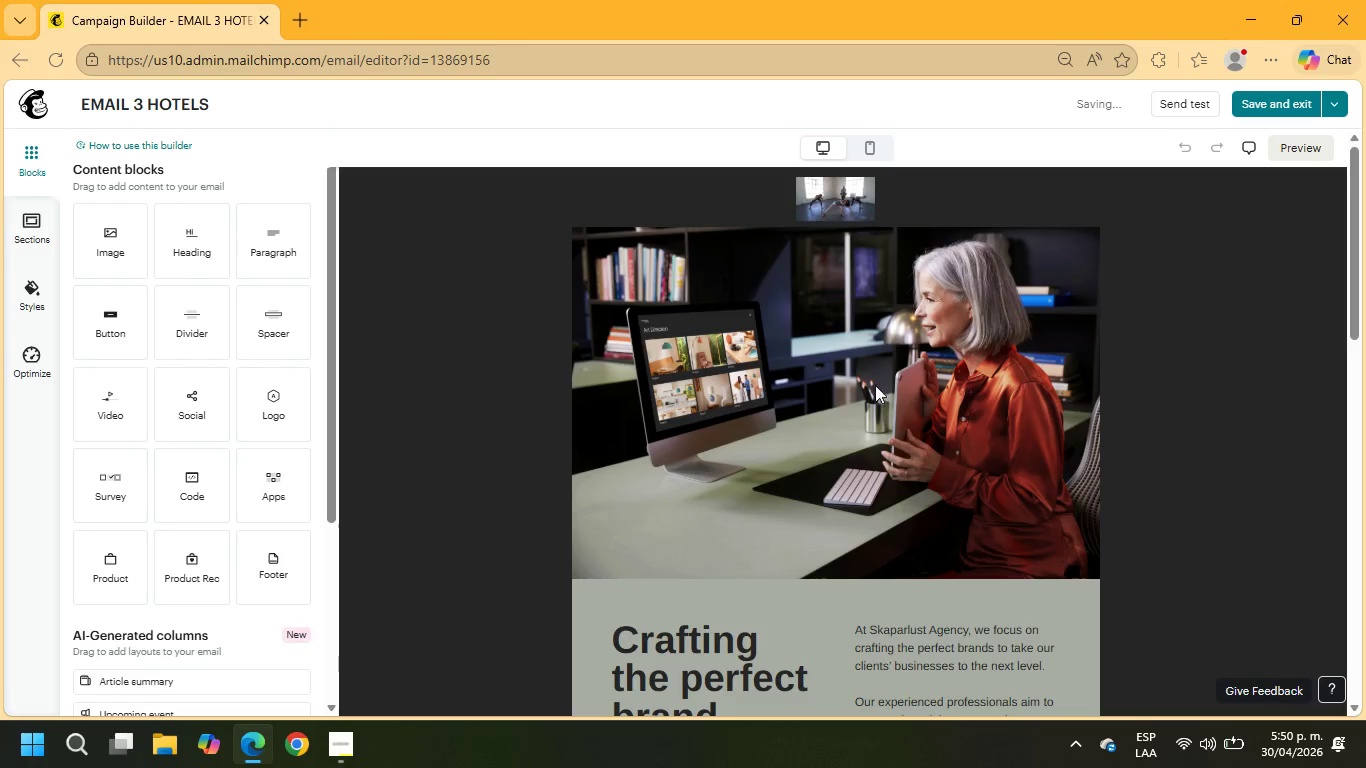 
left_click([824, 192])
 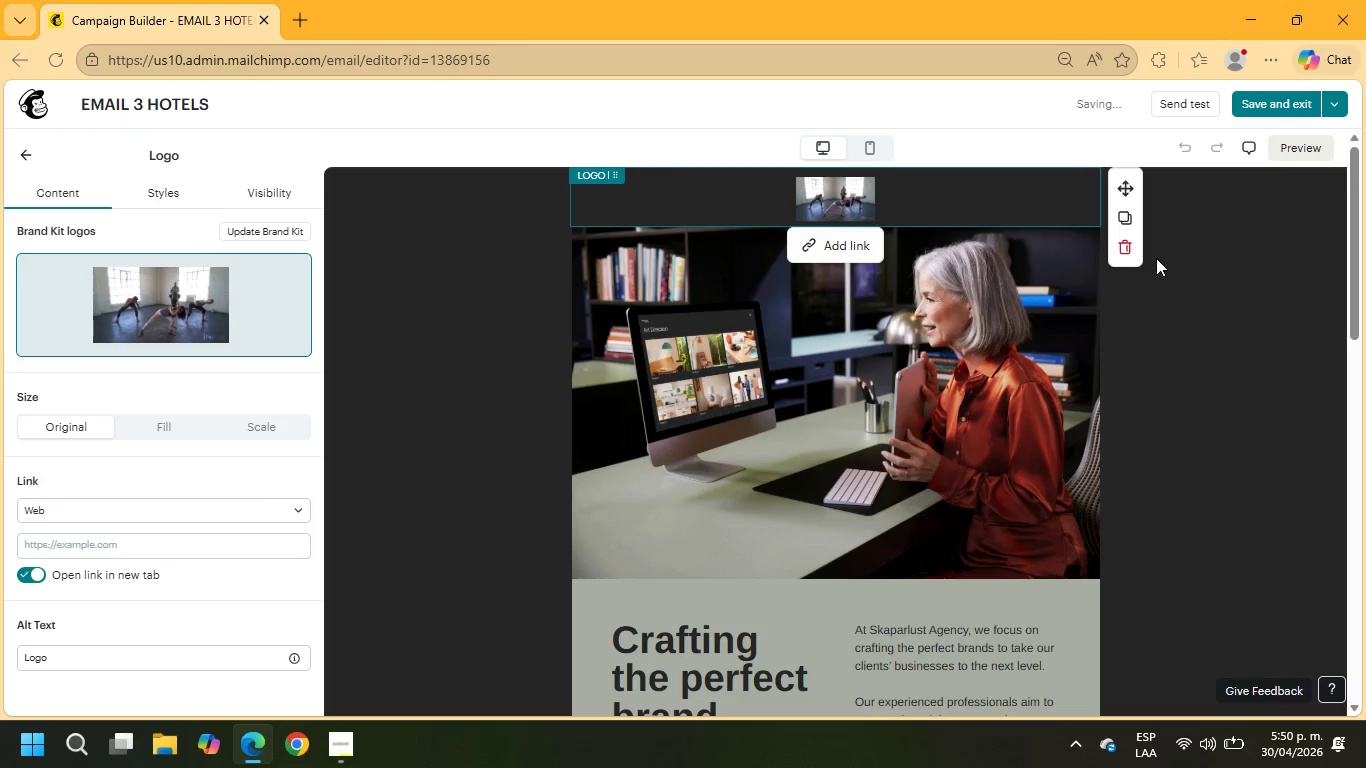 
left_click([1130, 240])
 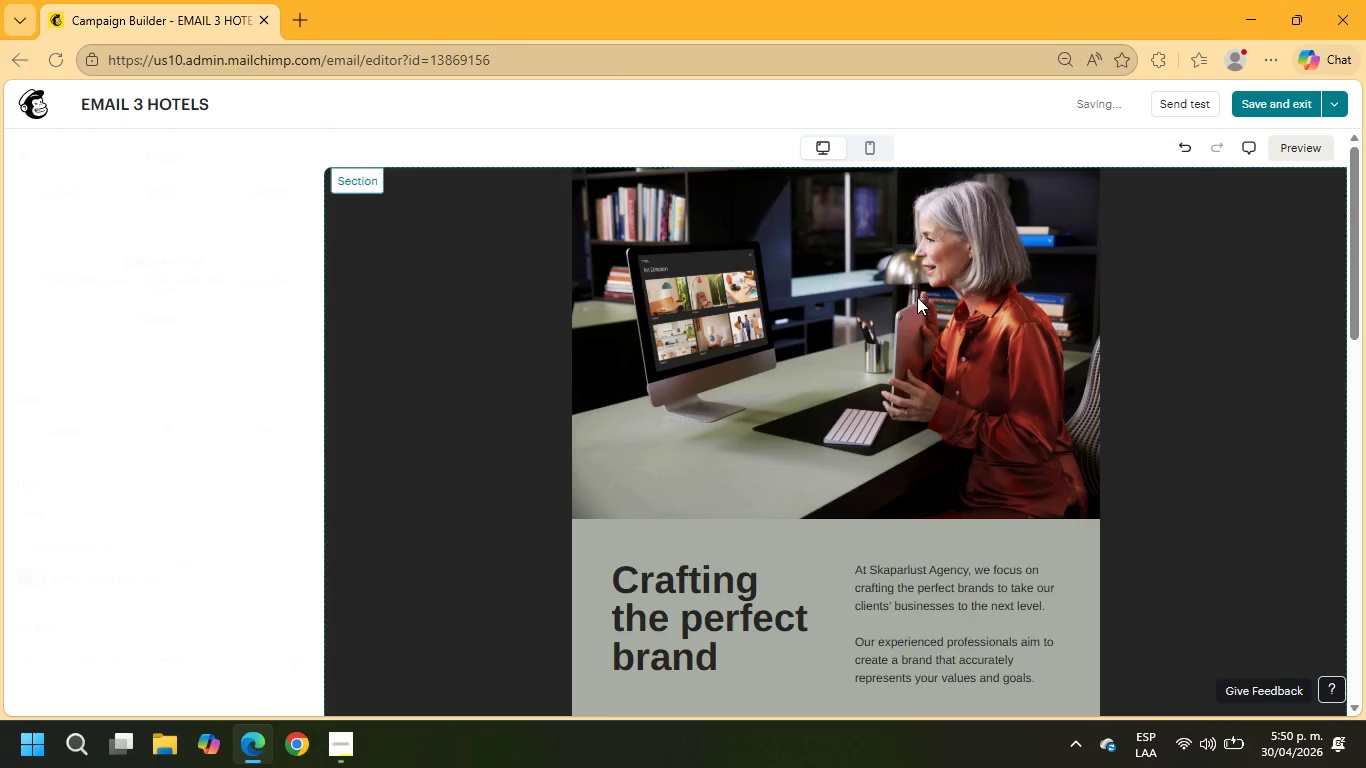 
left_click([917, 297])
 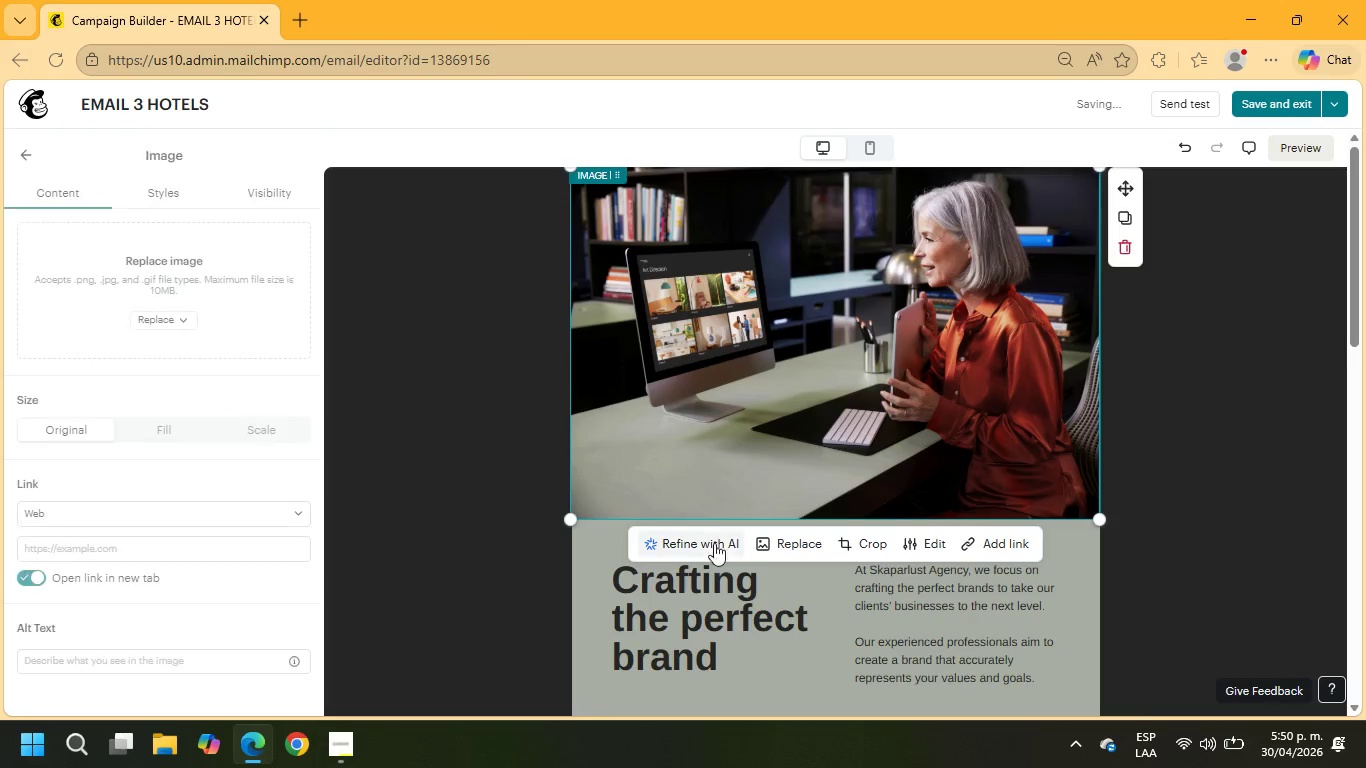 
left_click([814, 541])
 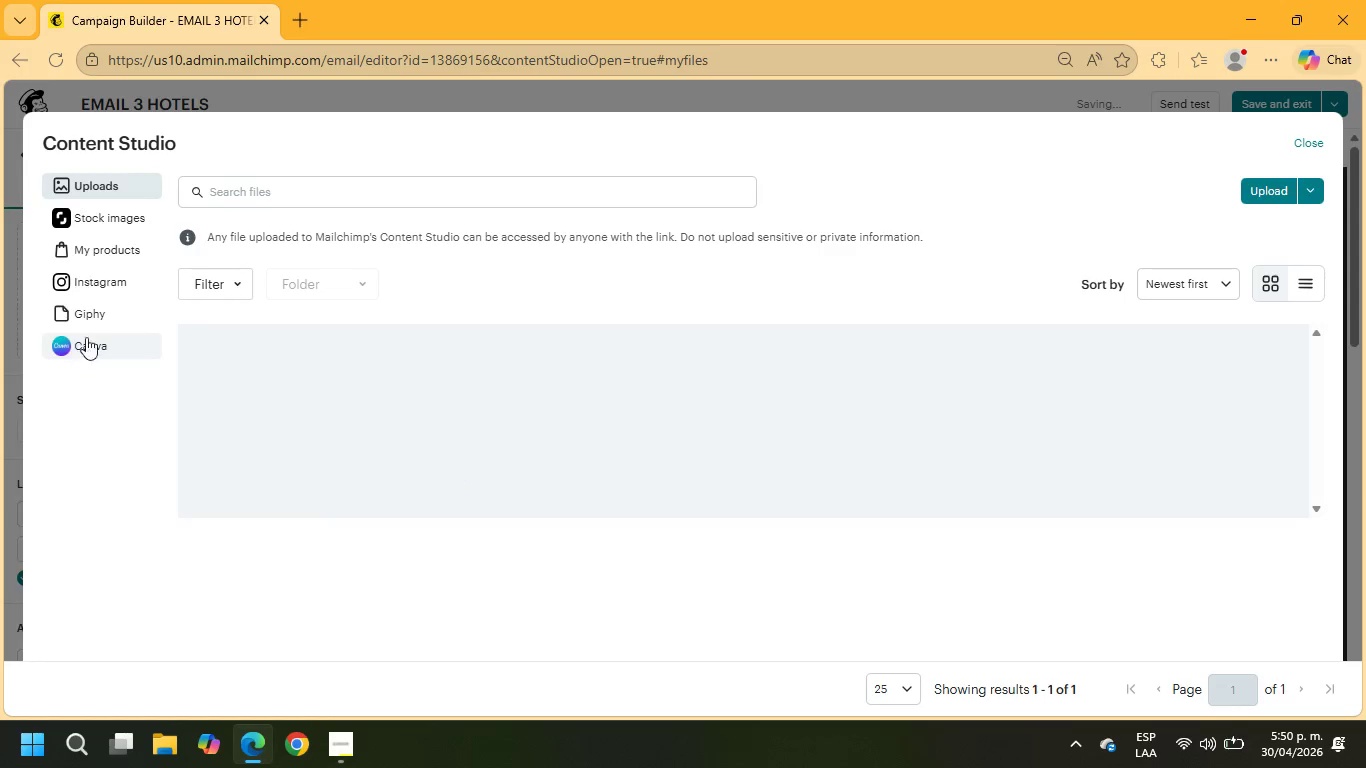 
left_click([113, 223])
 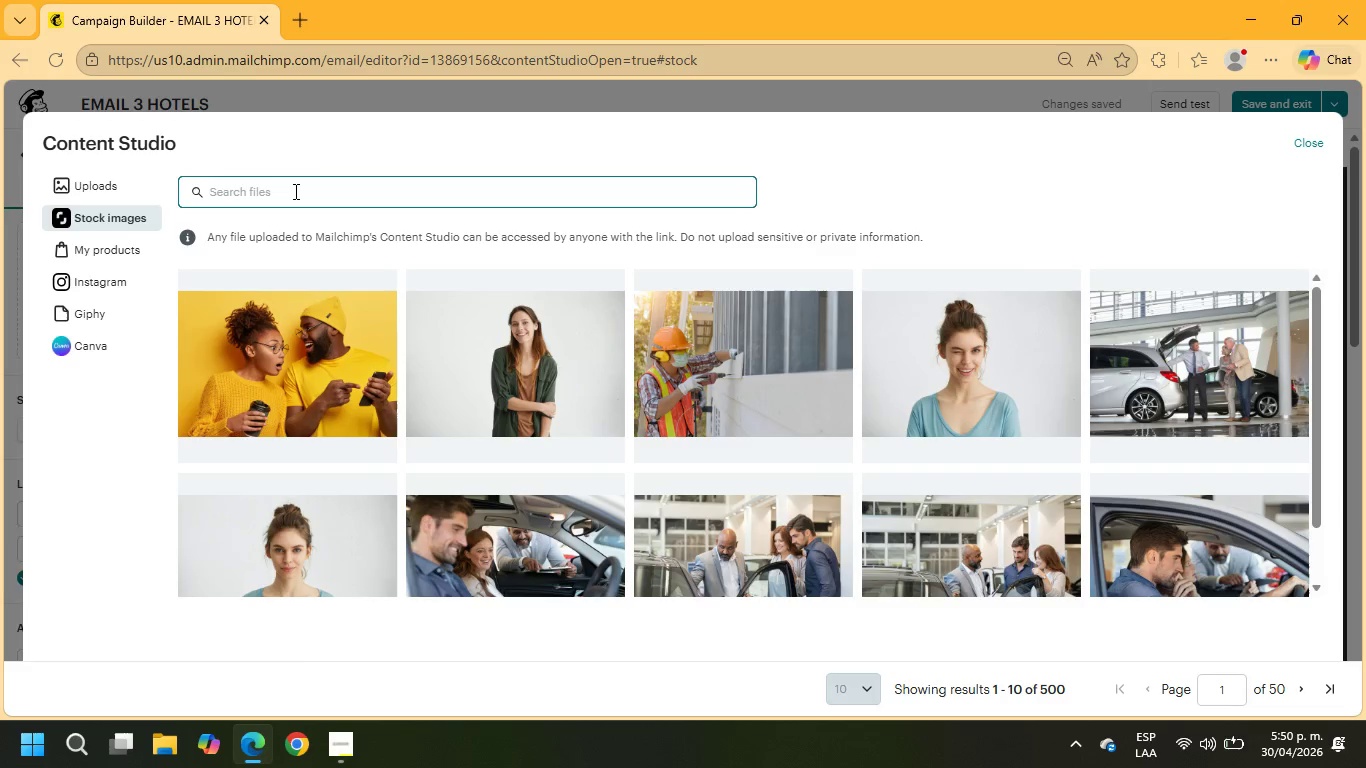 
wait(6.36)
 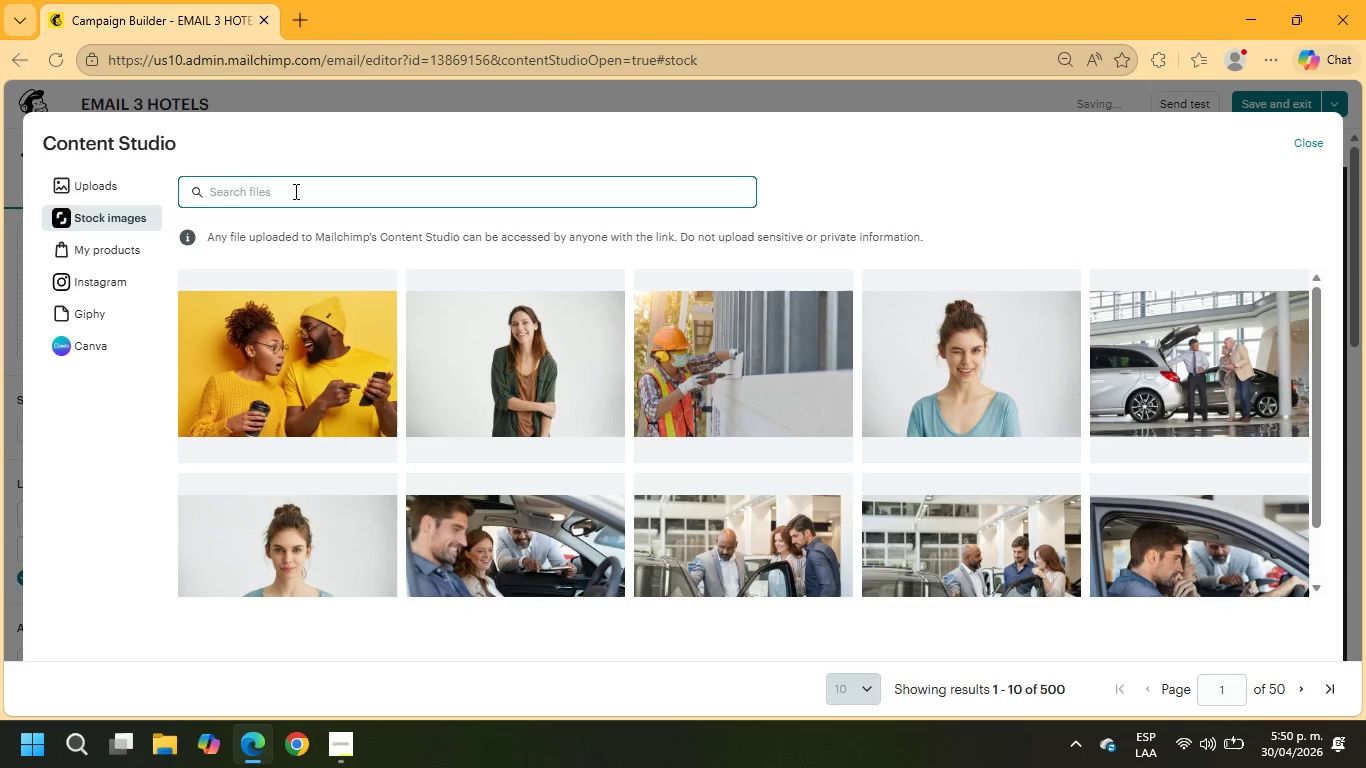 
type(PET COOKIE)
 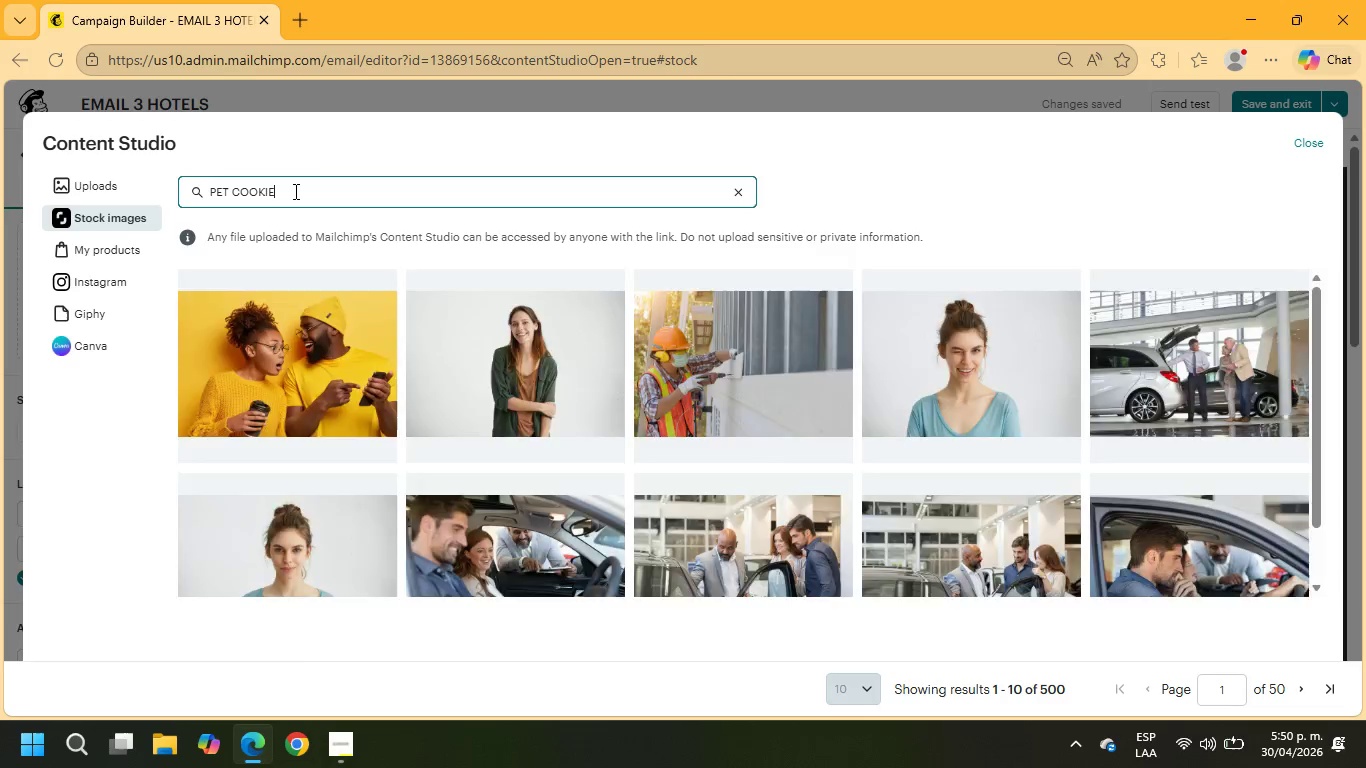 
key(Enter)
 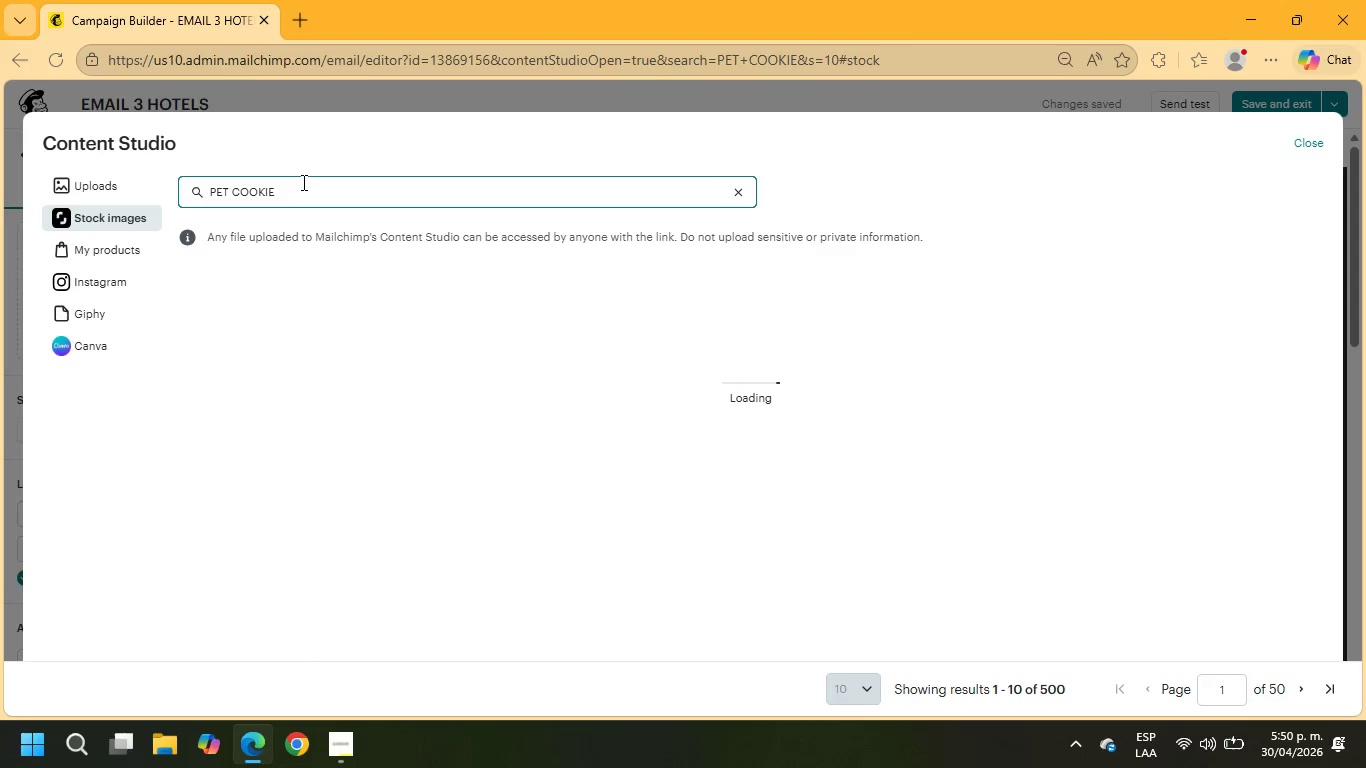 
wait(6.47)
 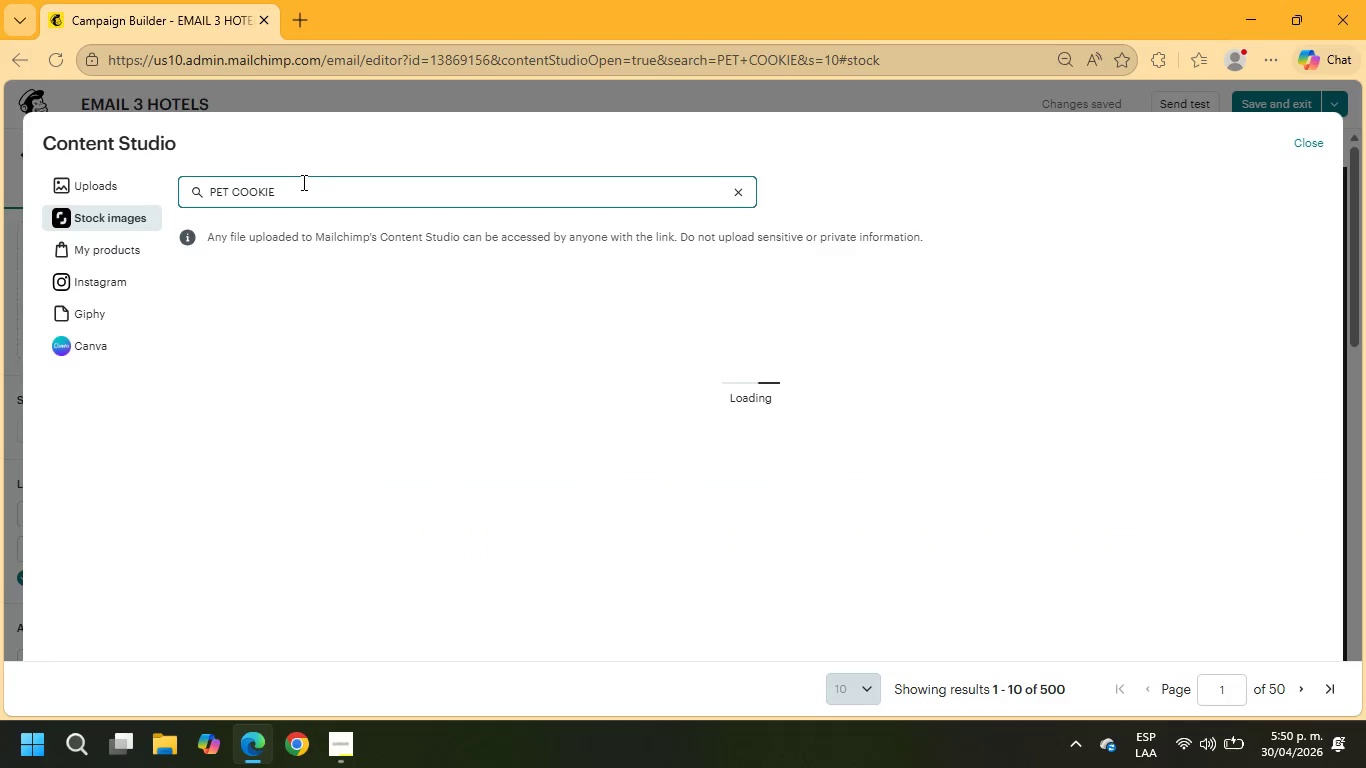 
mouse_move([304, 207])
 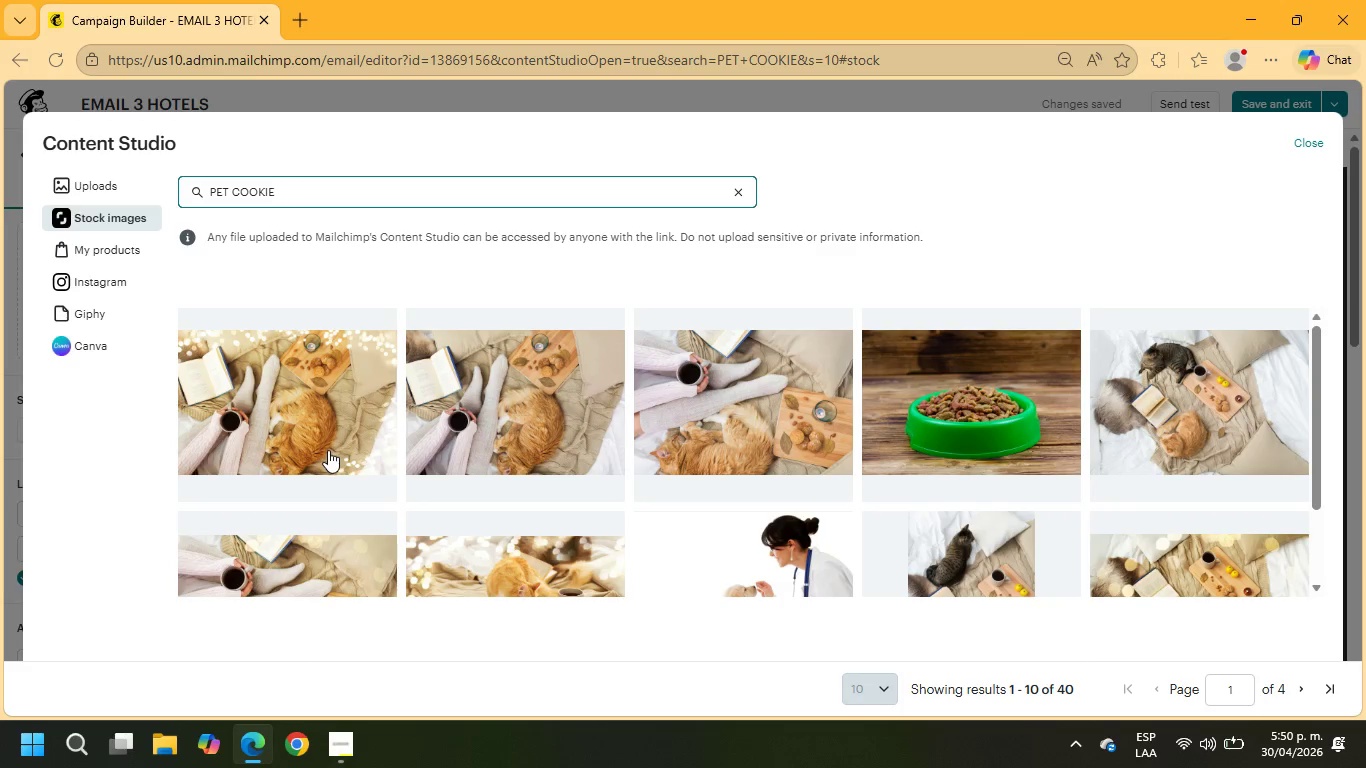 
scroll: coordinate [545, 569], scroll_direction: down, amount: 4.0
 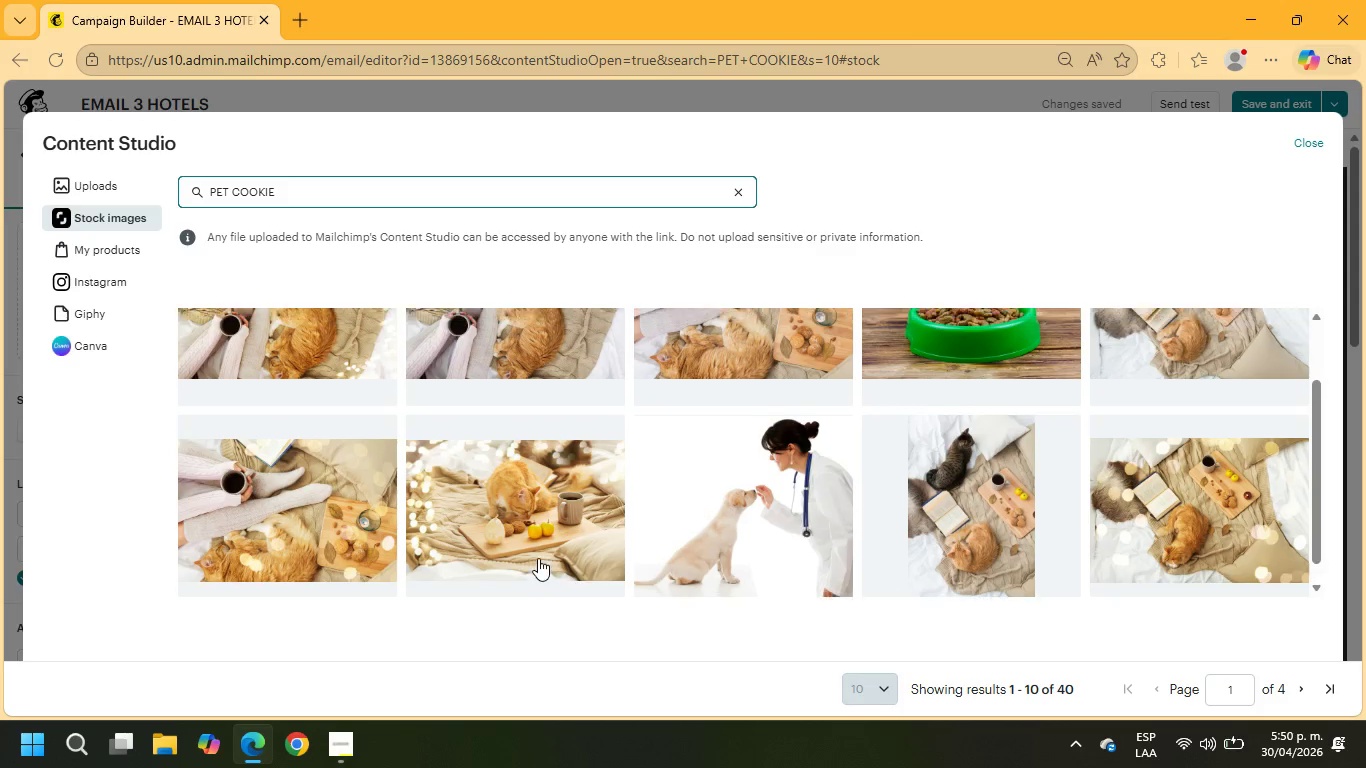 
scroll: coordinate [538, 558], scroll_direction: up, amount: 2.0
 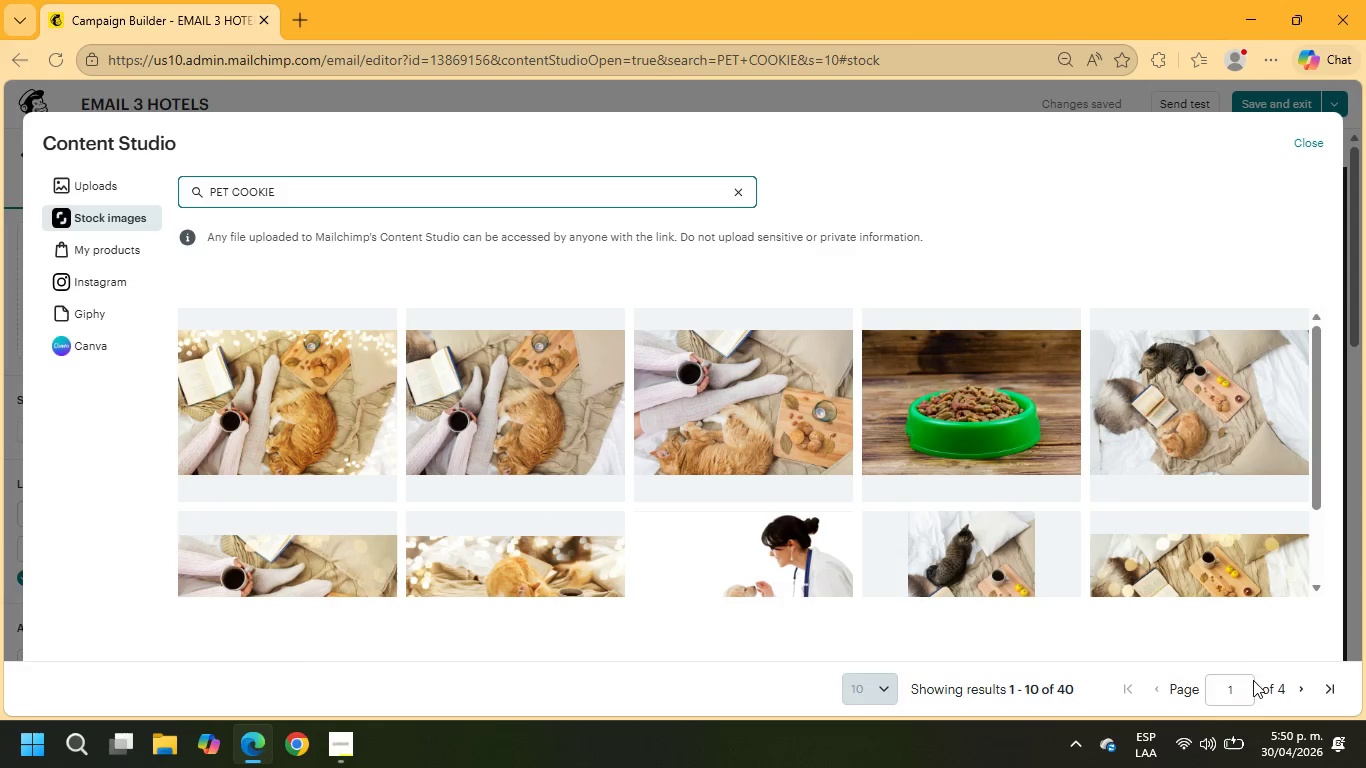 
left_click([1300, 689])
 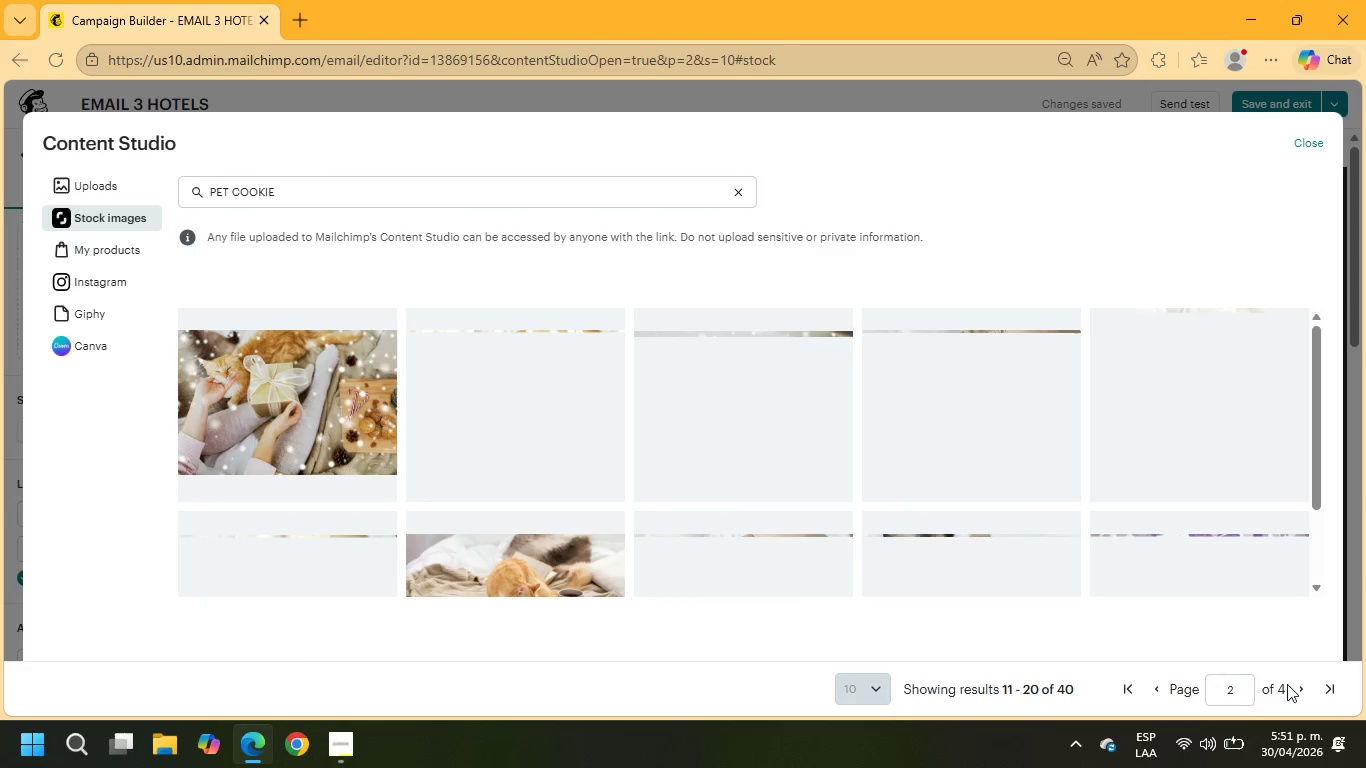 
wait(7.91)
 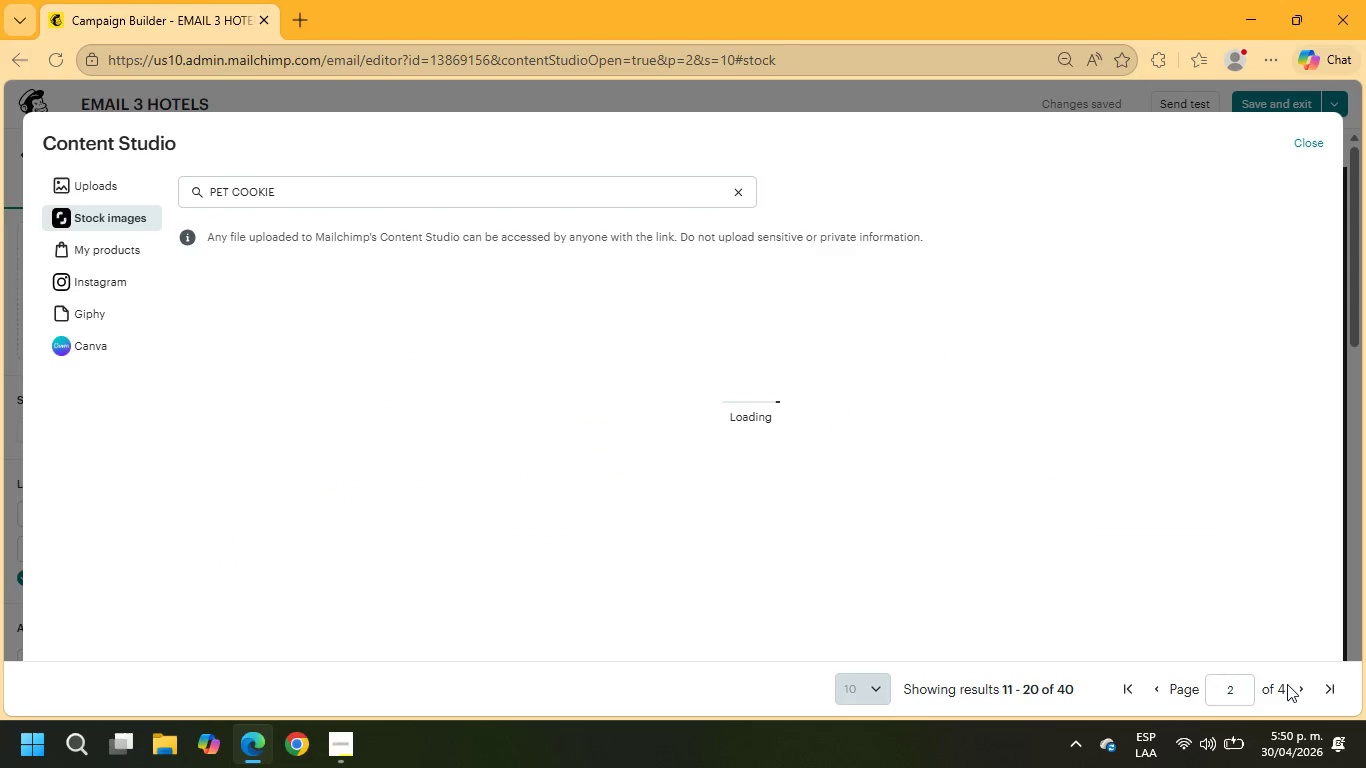 
scroll: coordinate [1051, 488], scroll_direction: down, amount: 5.0
 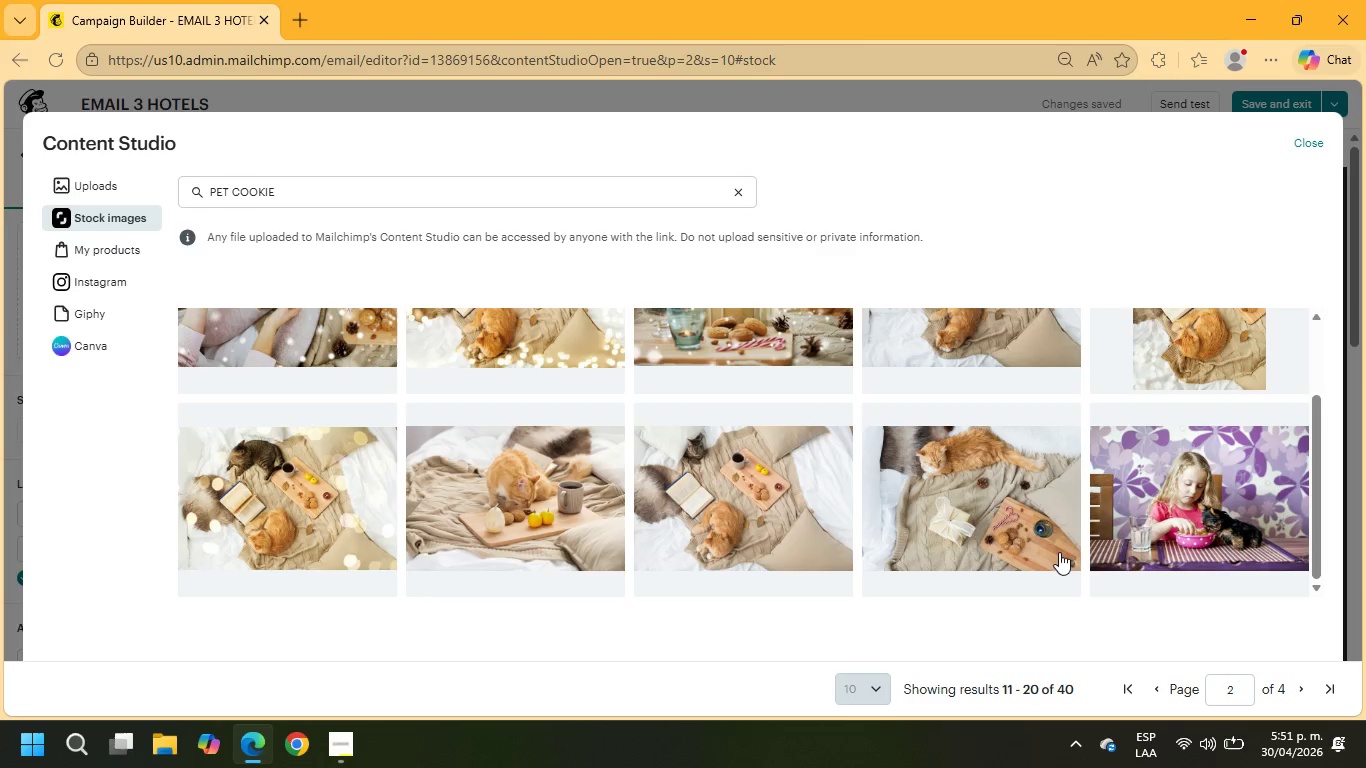 
left_click([1042, 529])
 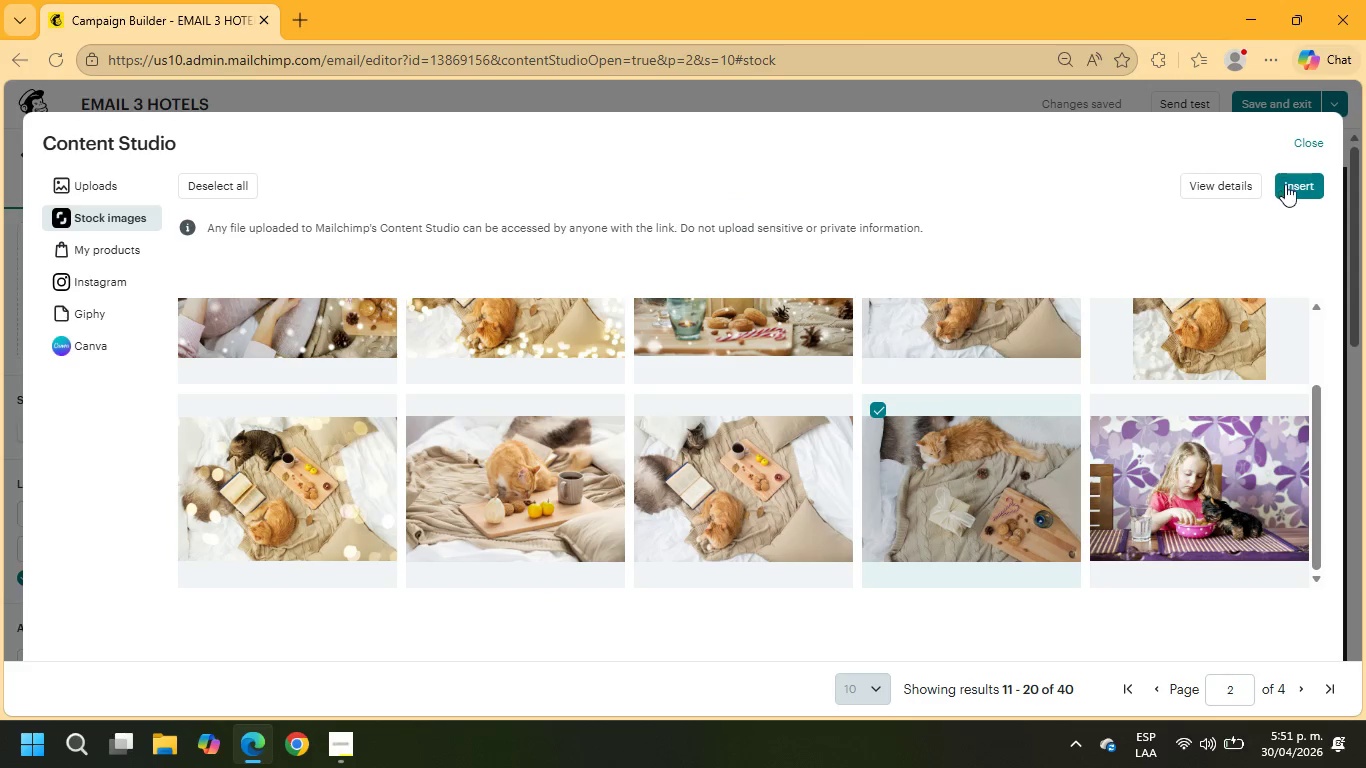 
left_click([1293, 184])
 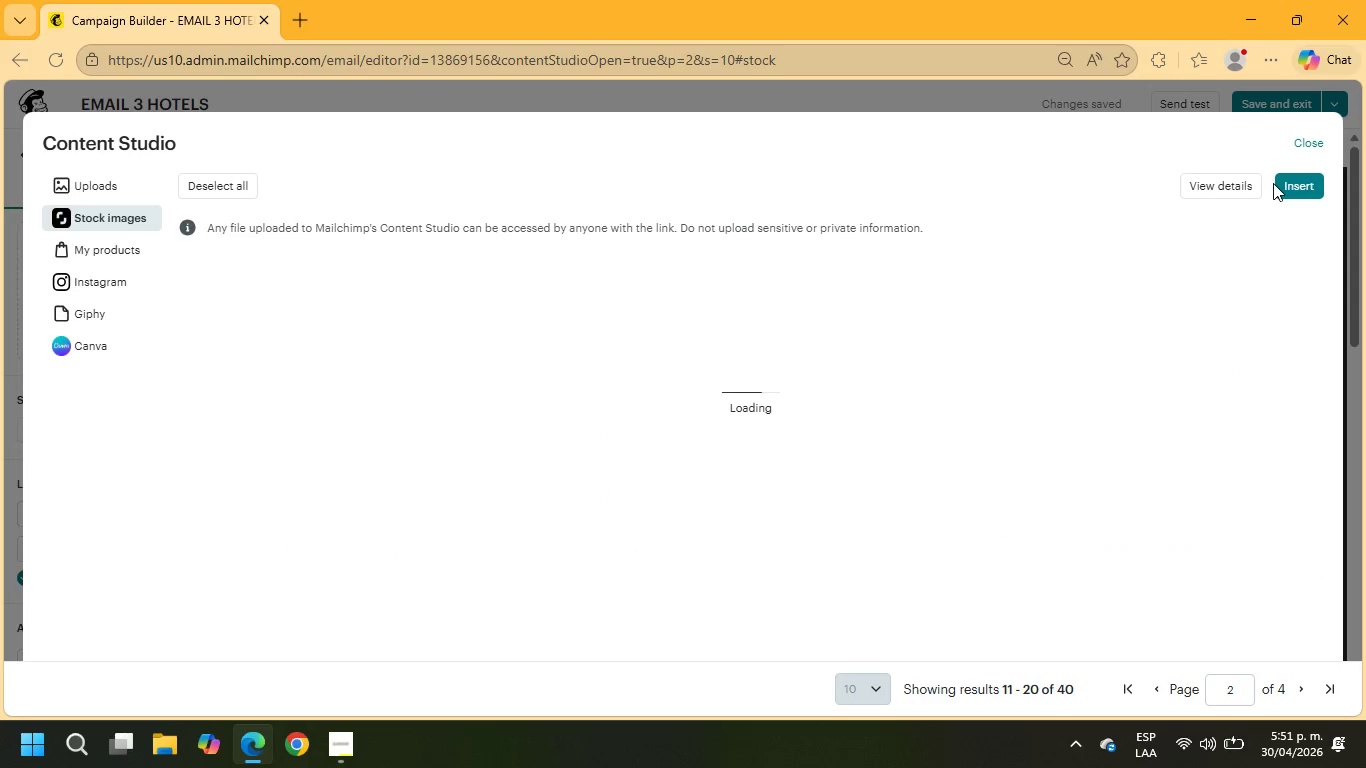 
wait(10.17)
 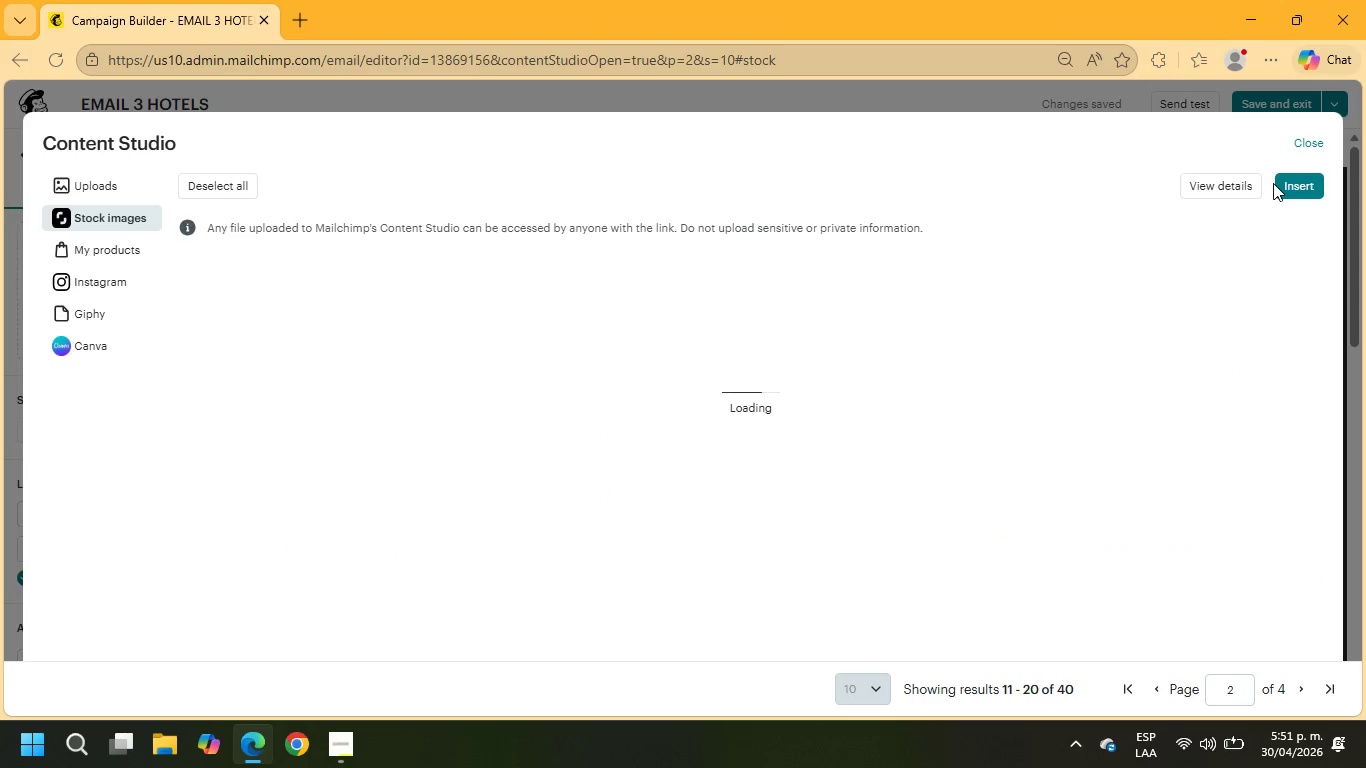 
left_click_drag(start_coordinate=[739, 663], to_coordinate=[599, 580])
 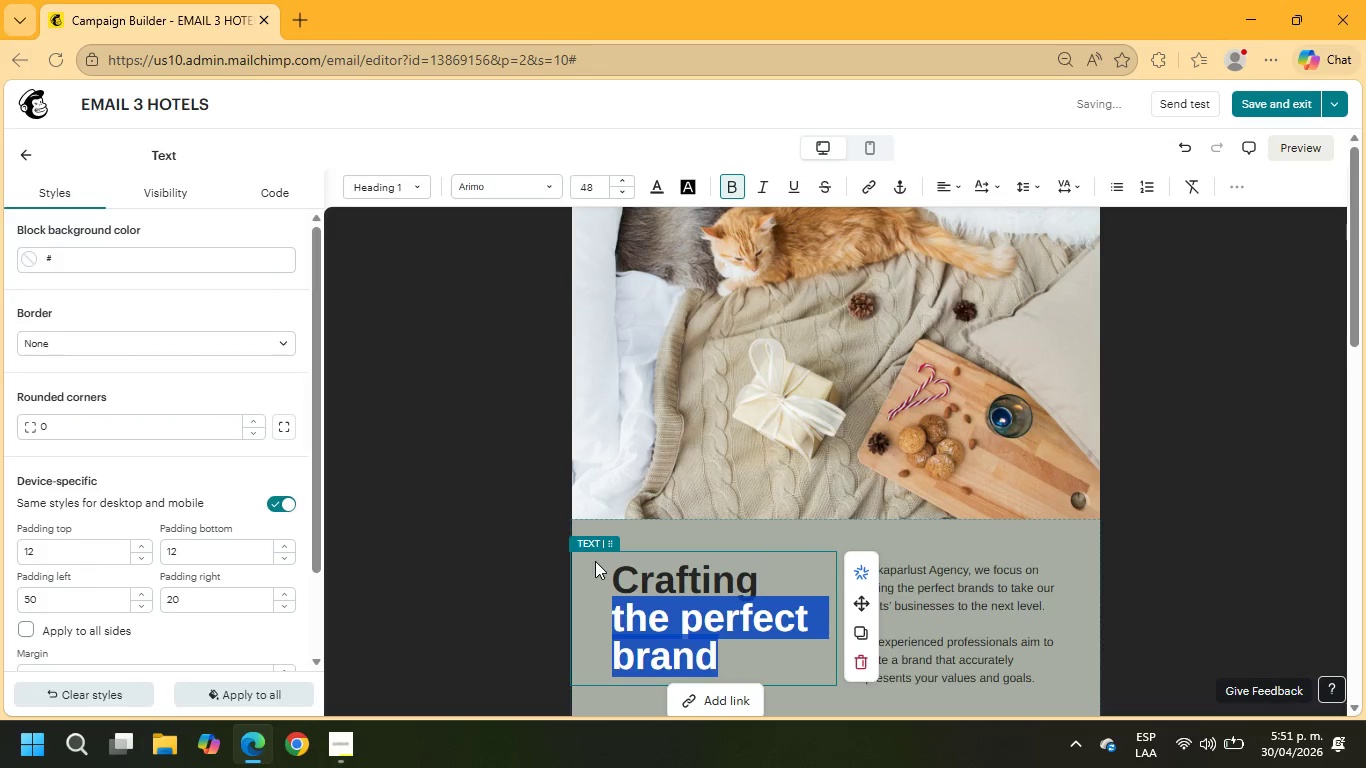 
type(Hi,)
key(Backspace)
key(Backspace)
 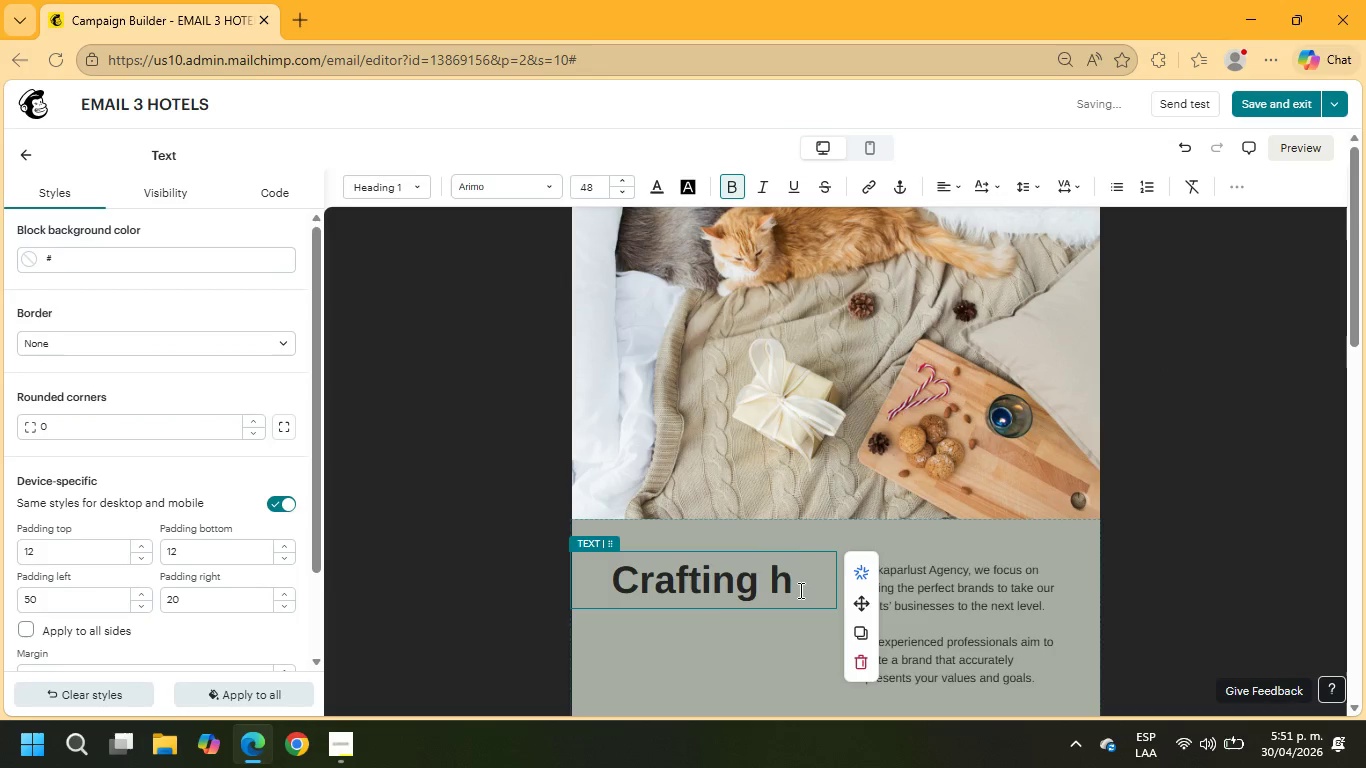 
left_click_drag(start_coordinate=[802, 590], to_coordinate=[616, 582])
 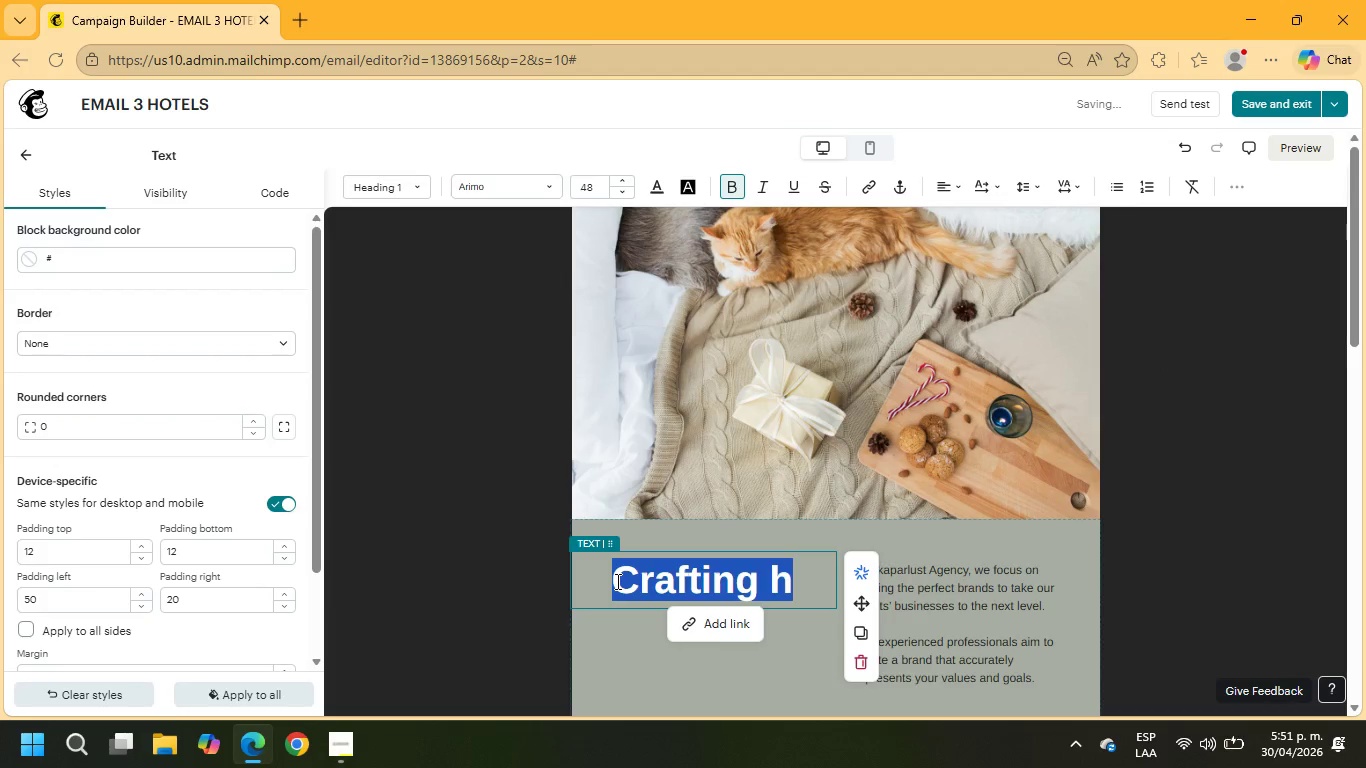 
type(hI,)
key(Backspace)
type( +\fname)
 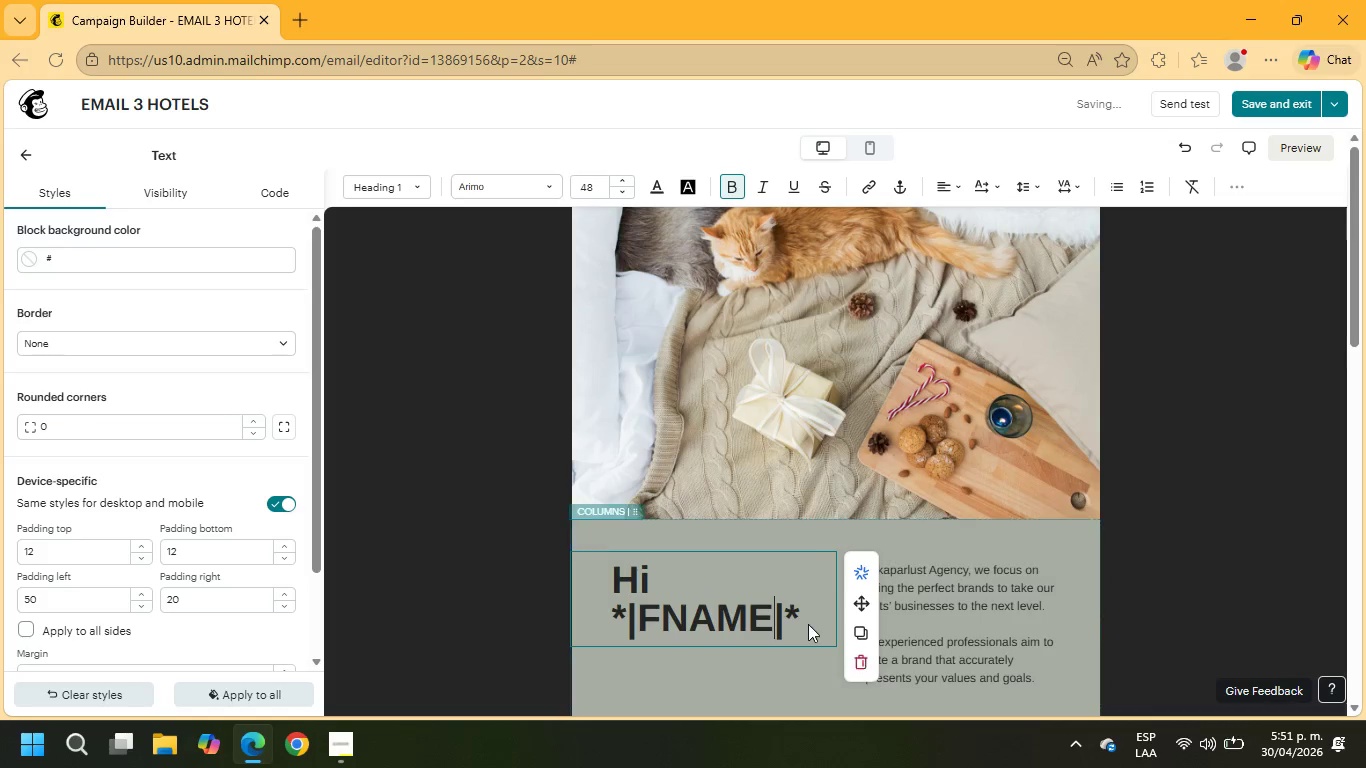 
left_click([806, 615])
 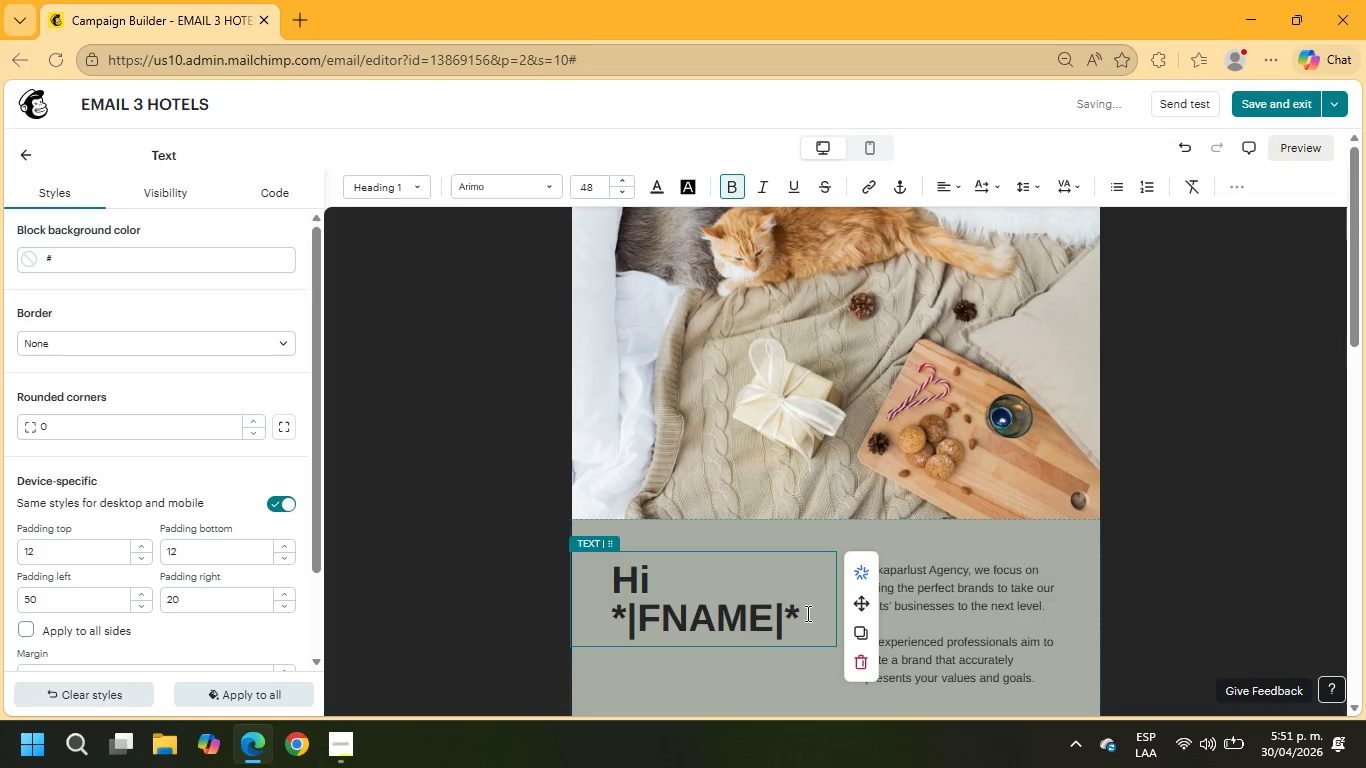 
key(Enter)
 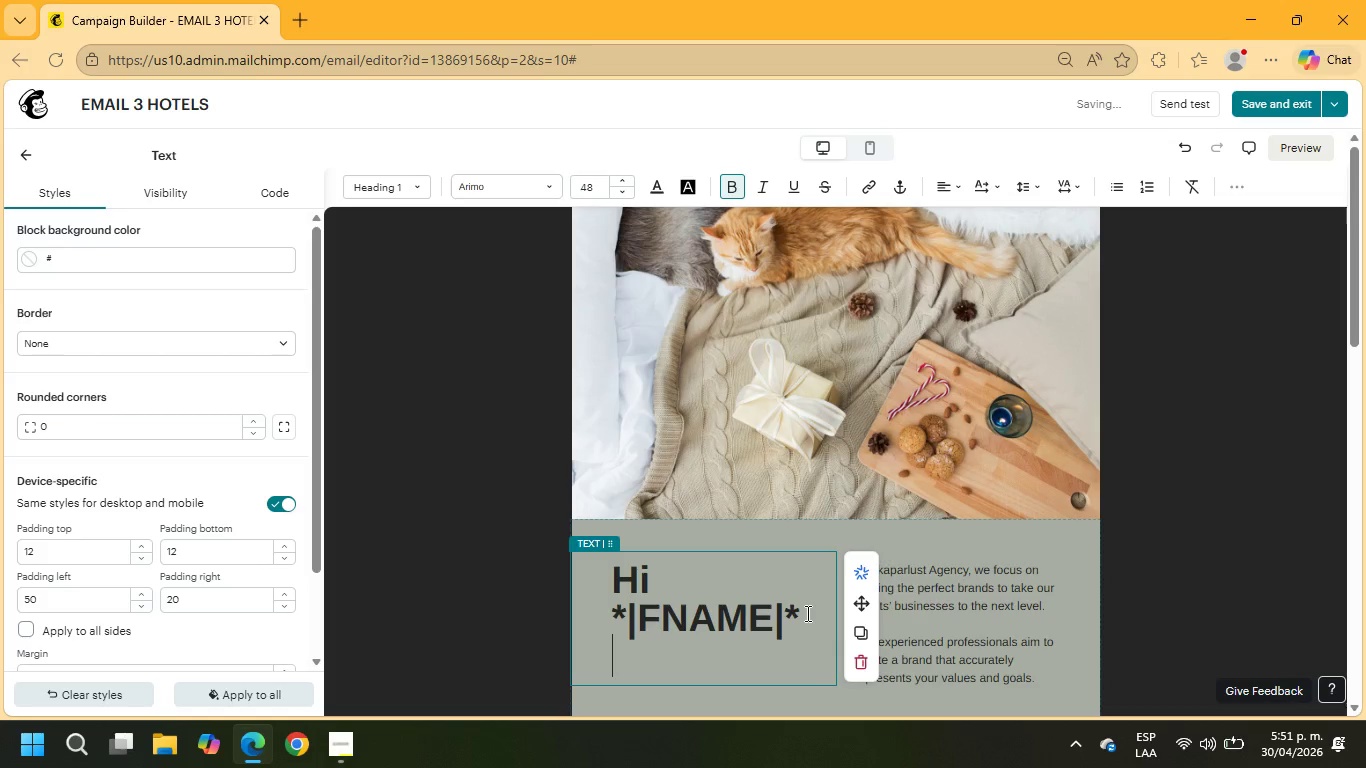 
type(i WANTED TO SHARE THAT A HOTEL PARTNER SIMILAR TO YOURS RECENTLY SAN)
 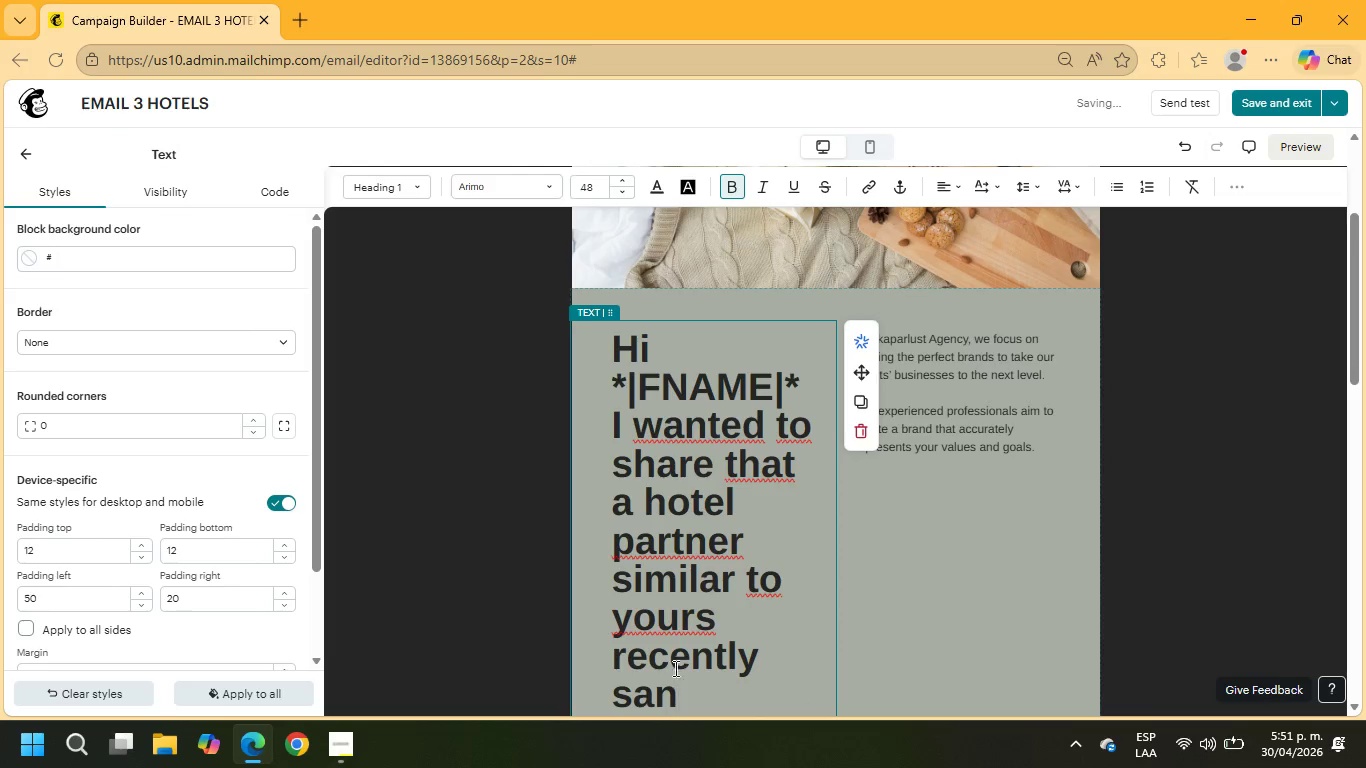 
left_click_drag(start_coordinate=[684, 688], to_coordinate=[579, 432])
 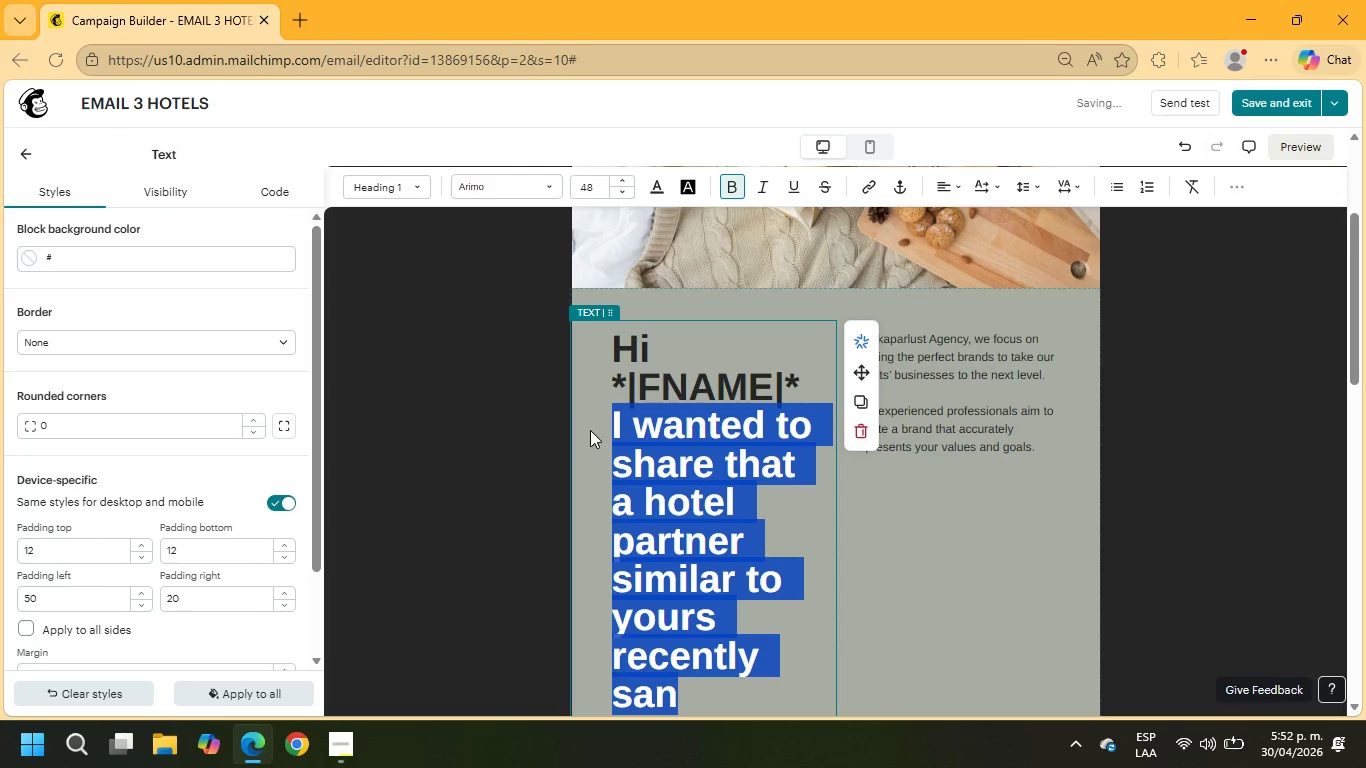 
key(Control+ControlLeft)
 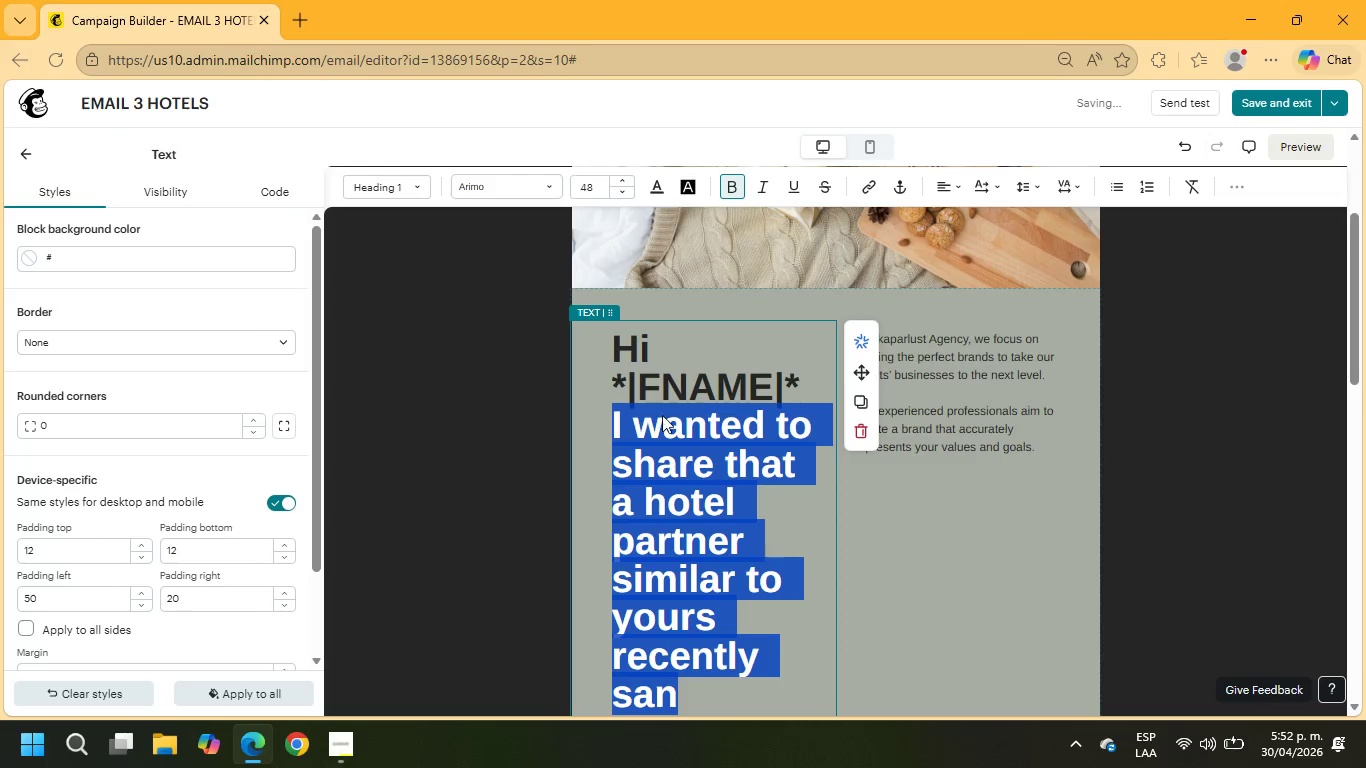 
key(Control+X)
 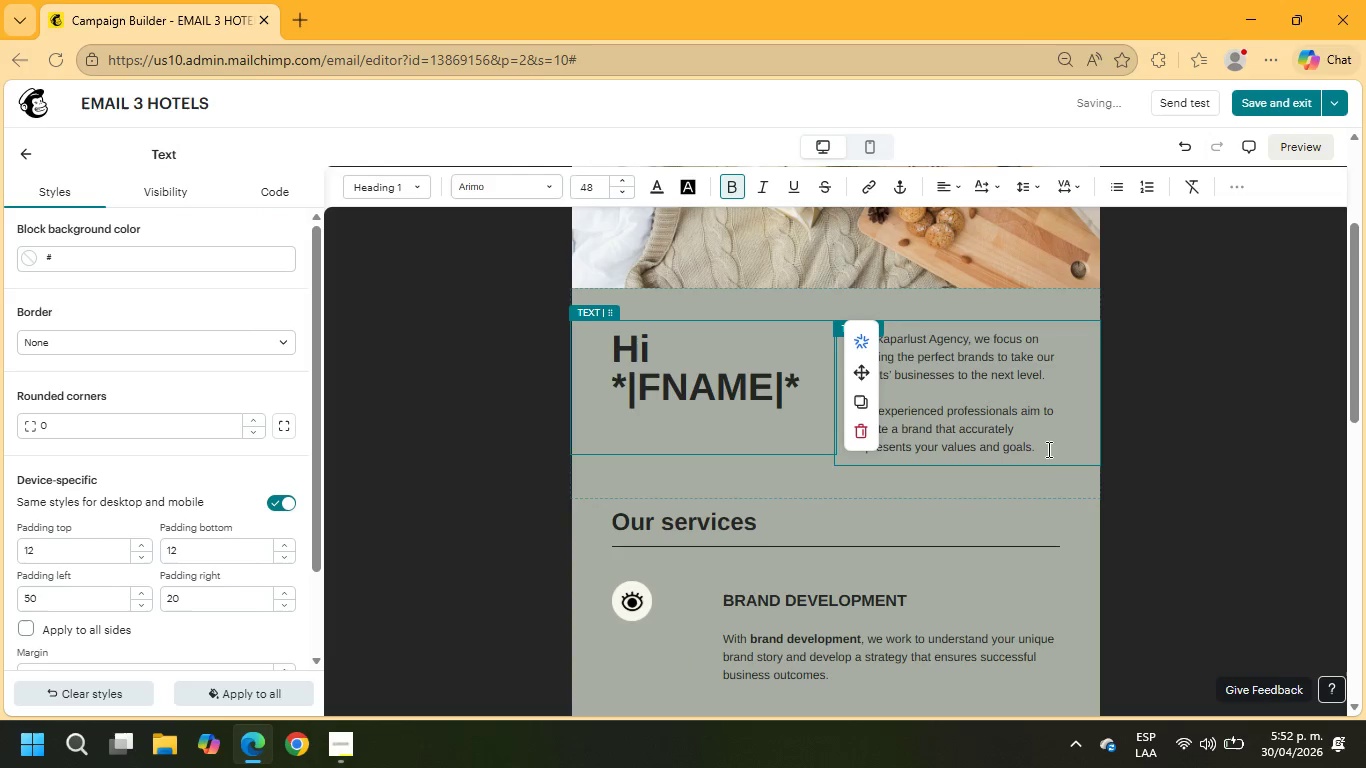 
left_click_drag(start_coordinate=[1037, 453], to_coordinate=[843, 341])
 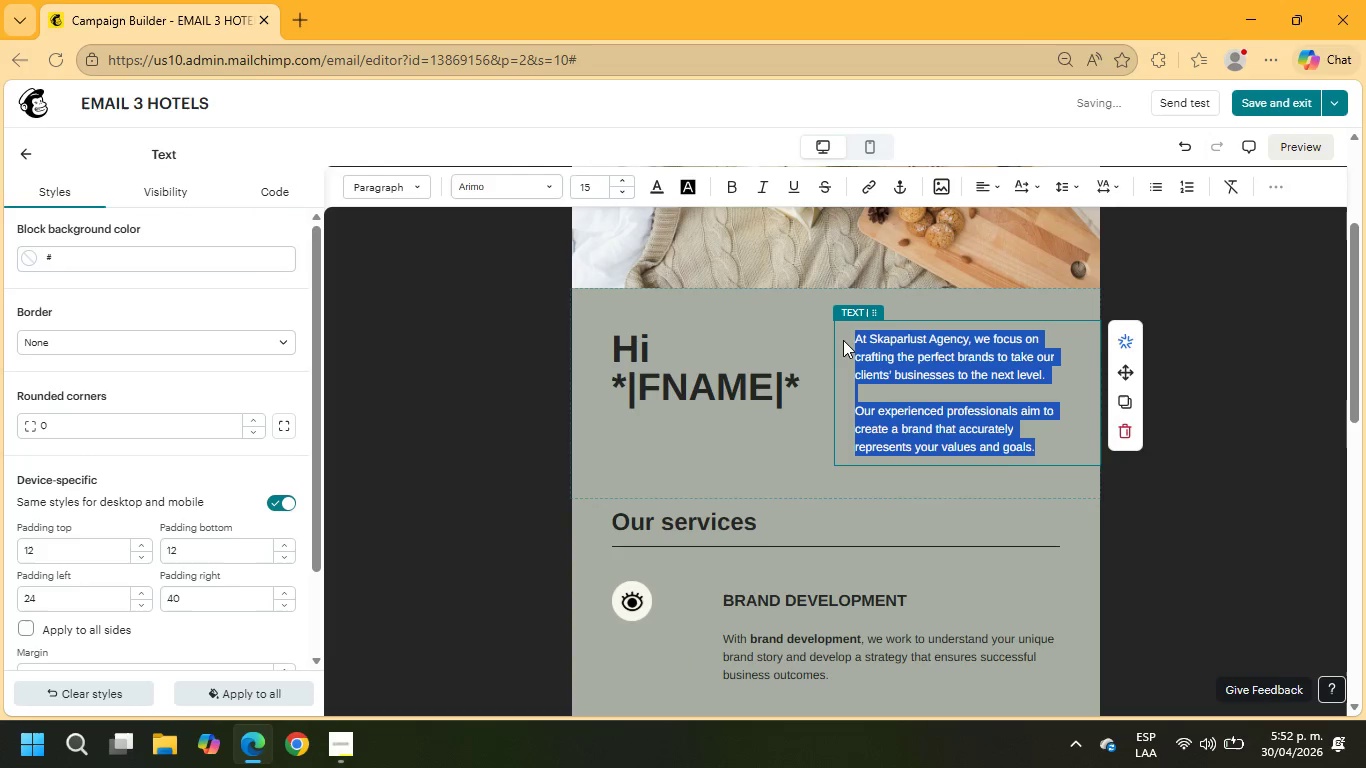 
key(Control+V)
 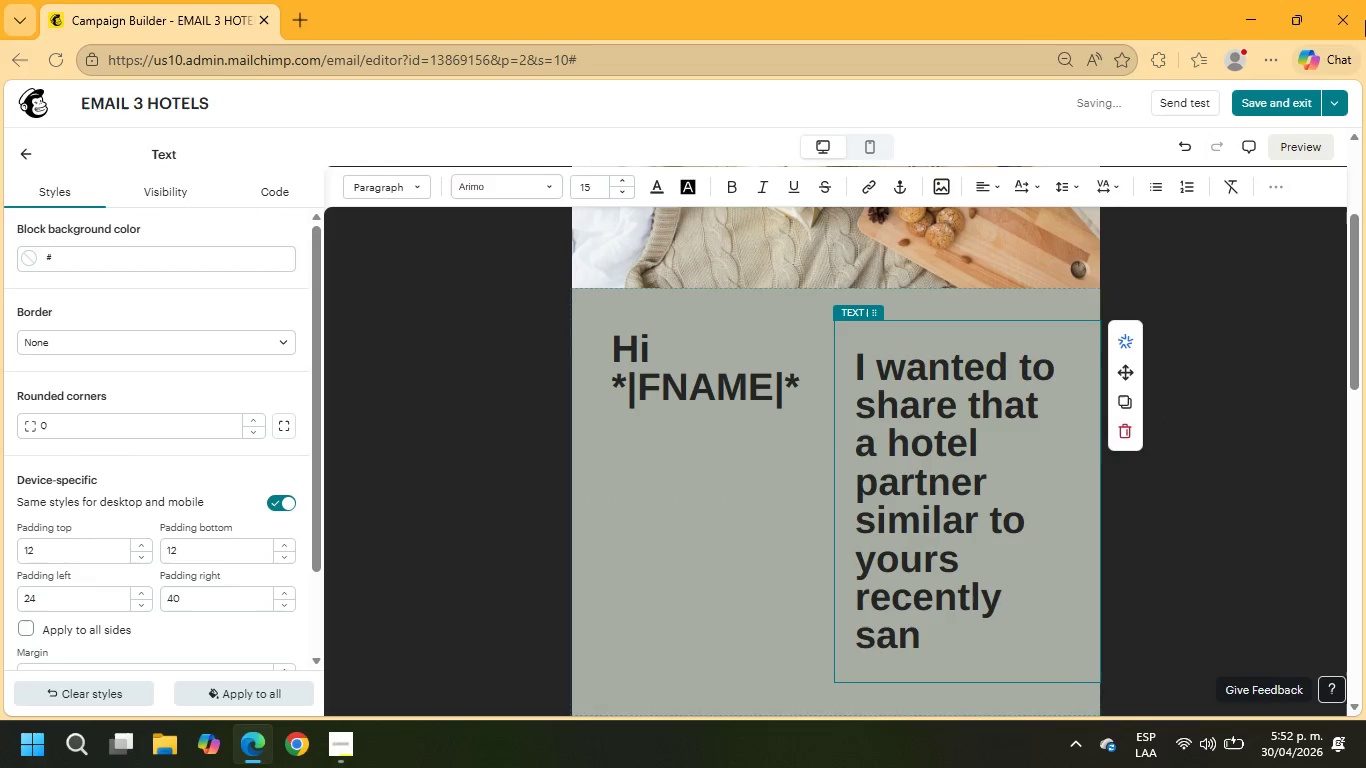 
key(Control+Z)
 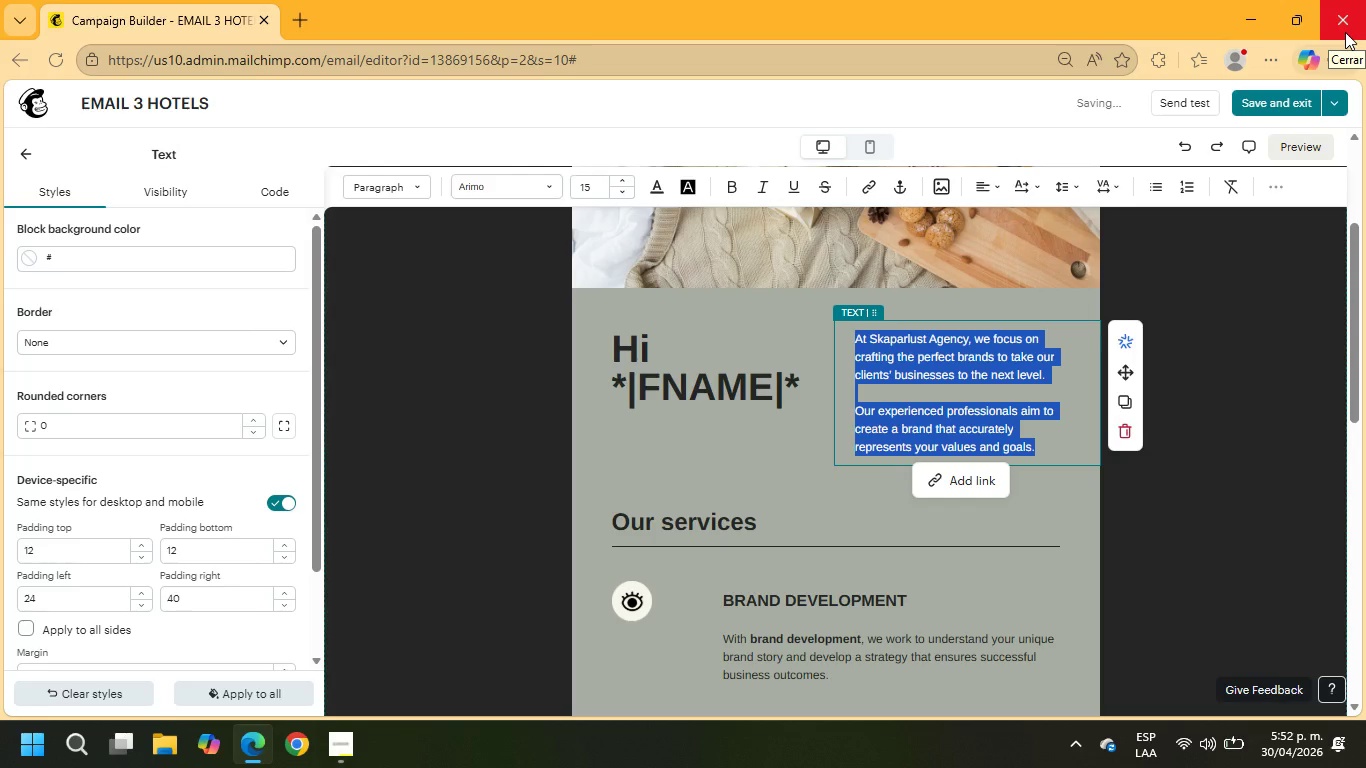 
type(I want to share )
 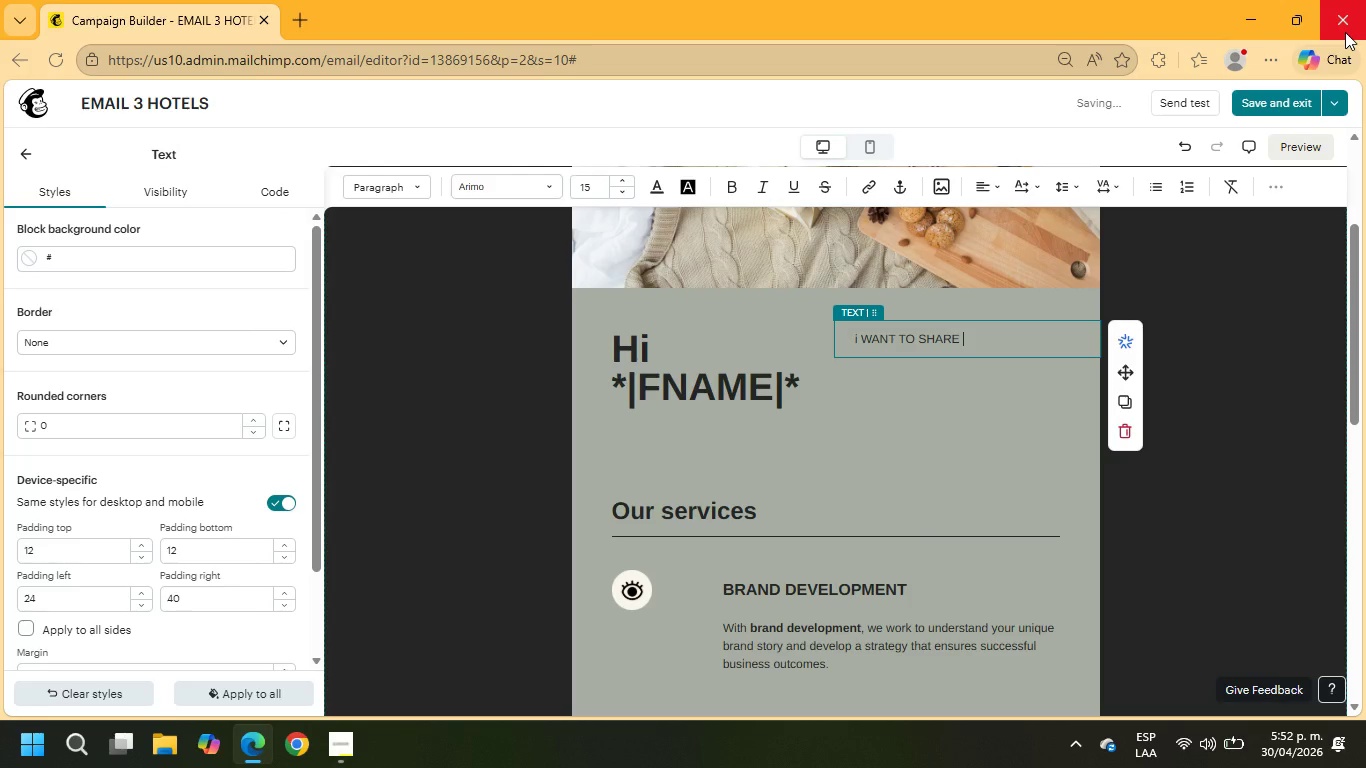 
hold_key(key=Backspace, duration=0.97)
 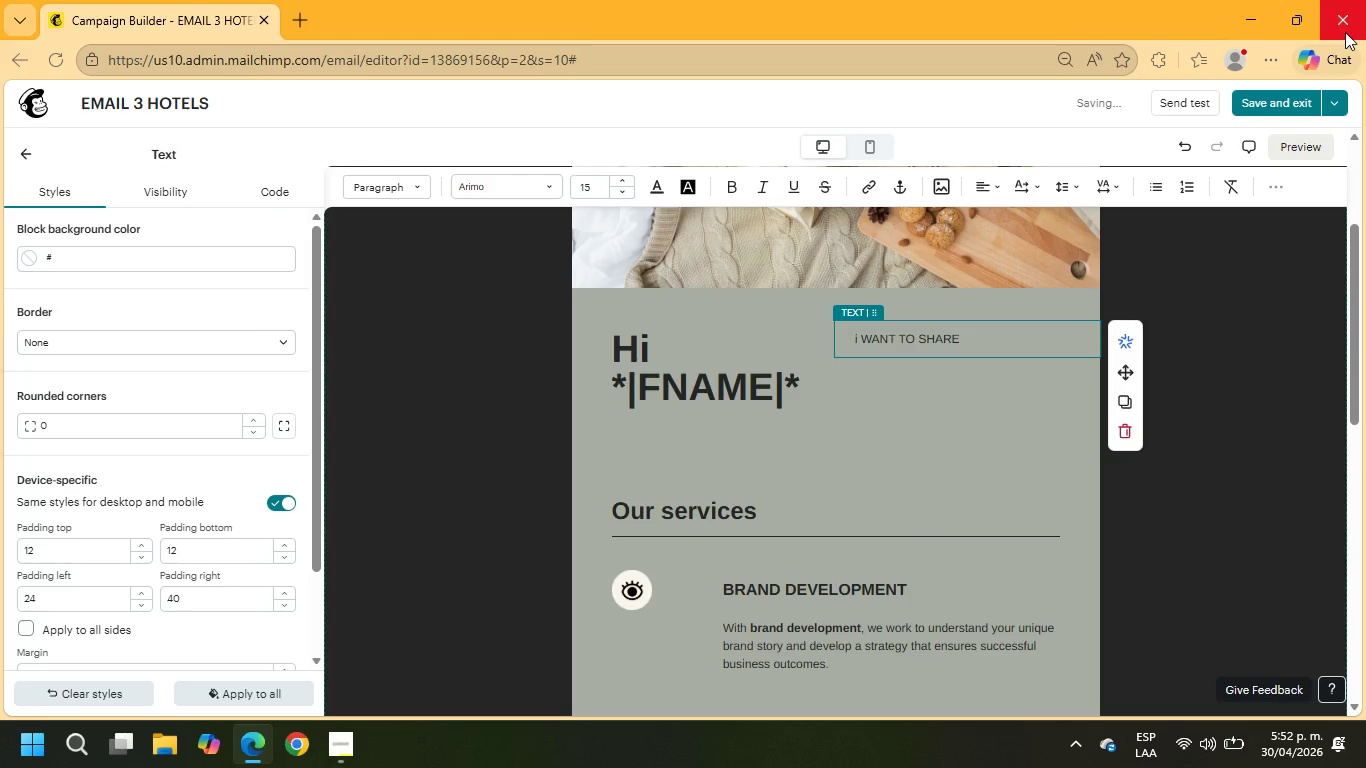 
hold_key(key=Backspace, duration=1.34)
 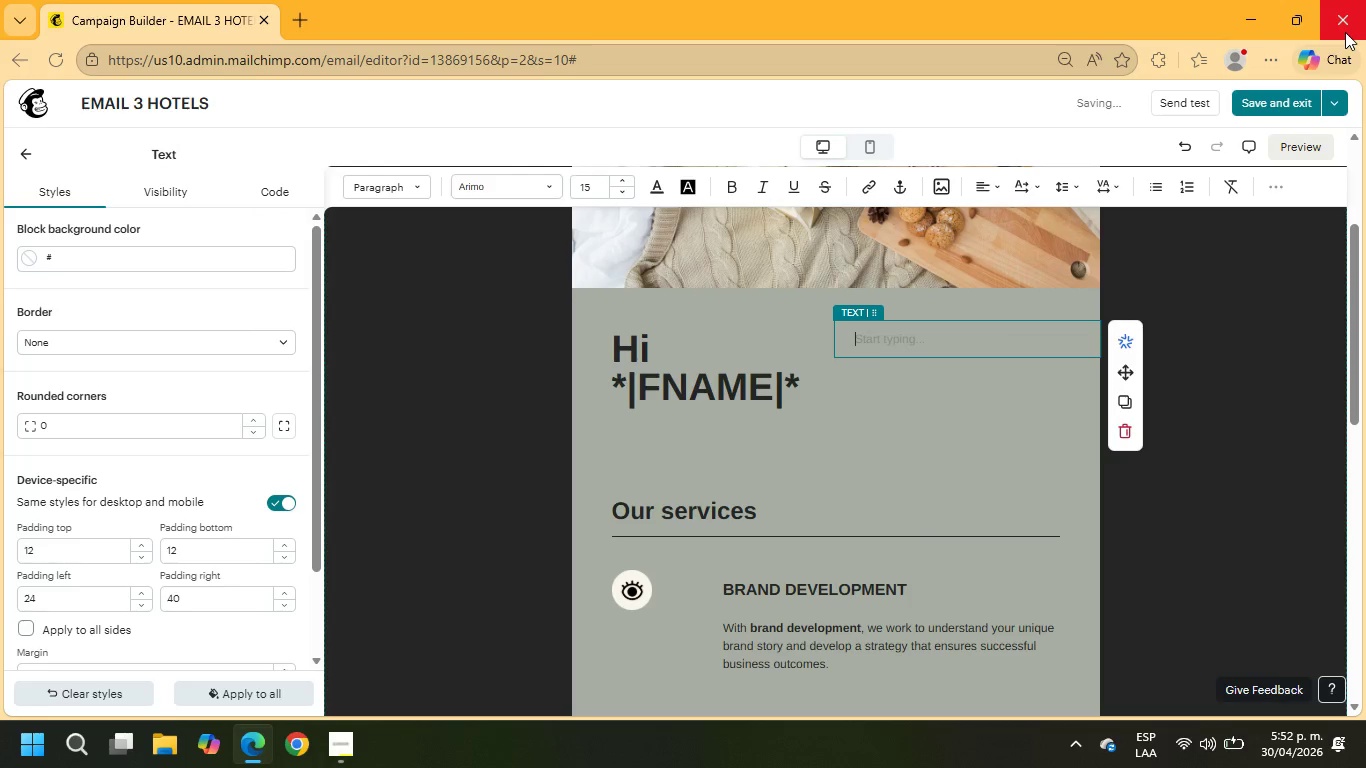 
type(I)
key(Backspace)
type(I)
key(Backspace)
type(i WANT TO SHARE )
 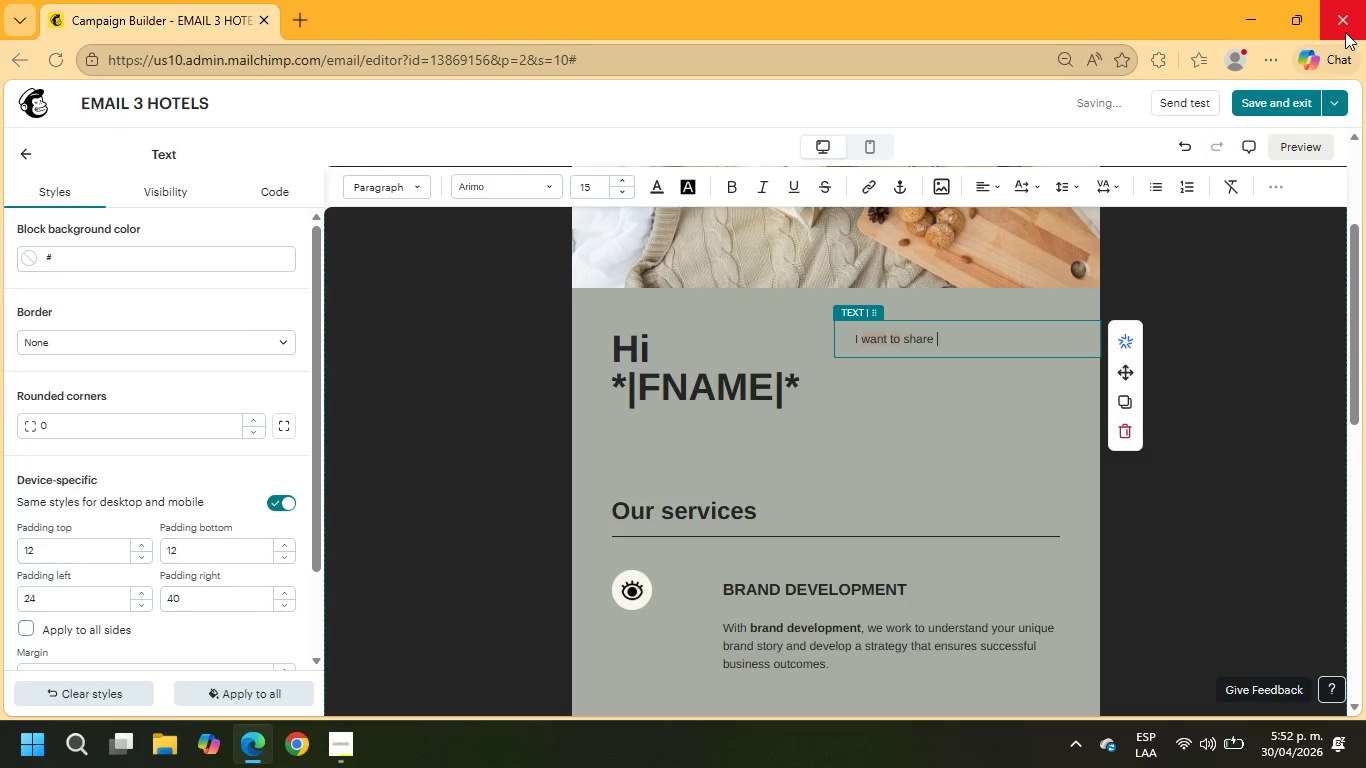 
mouse_move([1342, -11])
 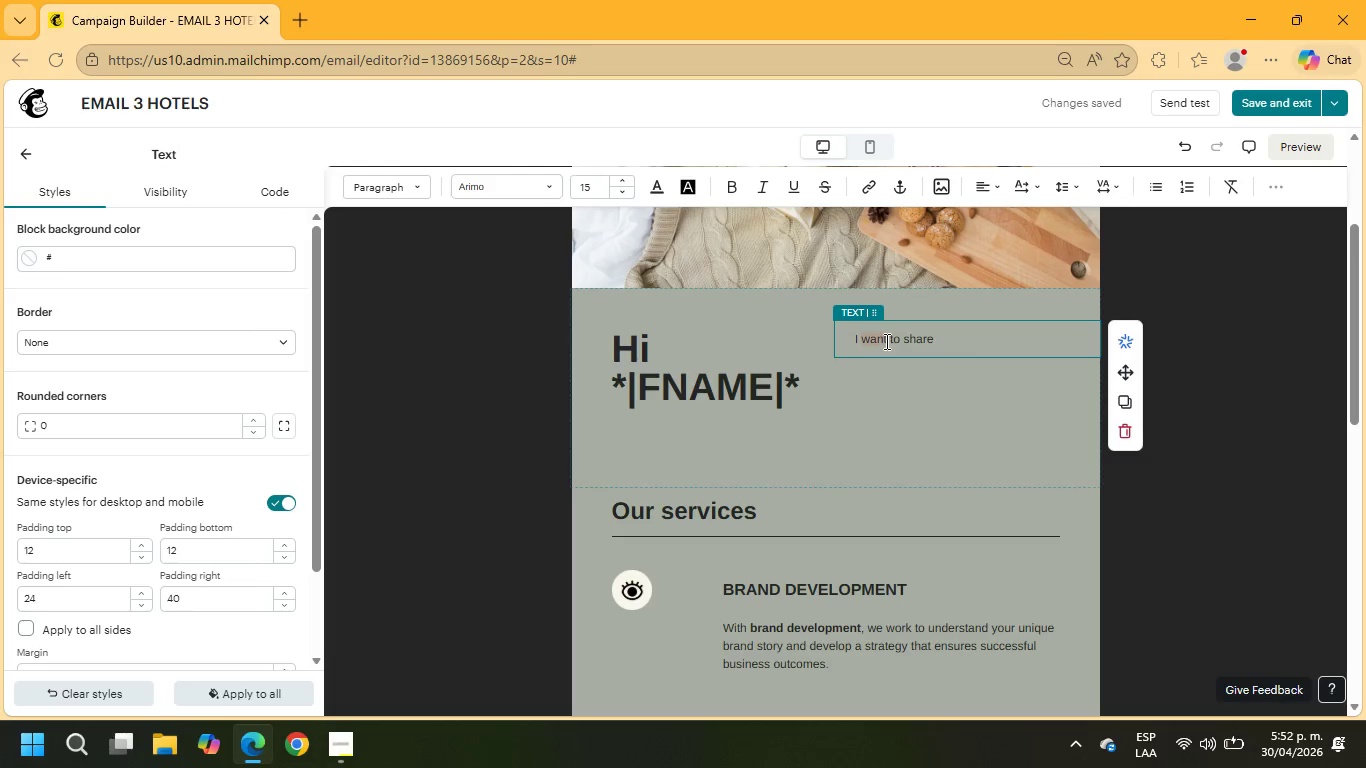 
left_click([886, 340])
 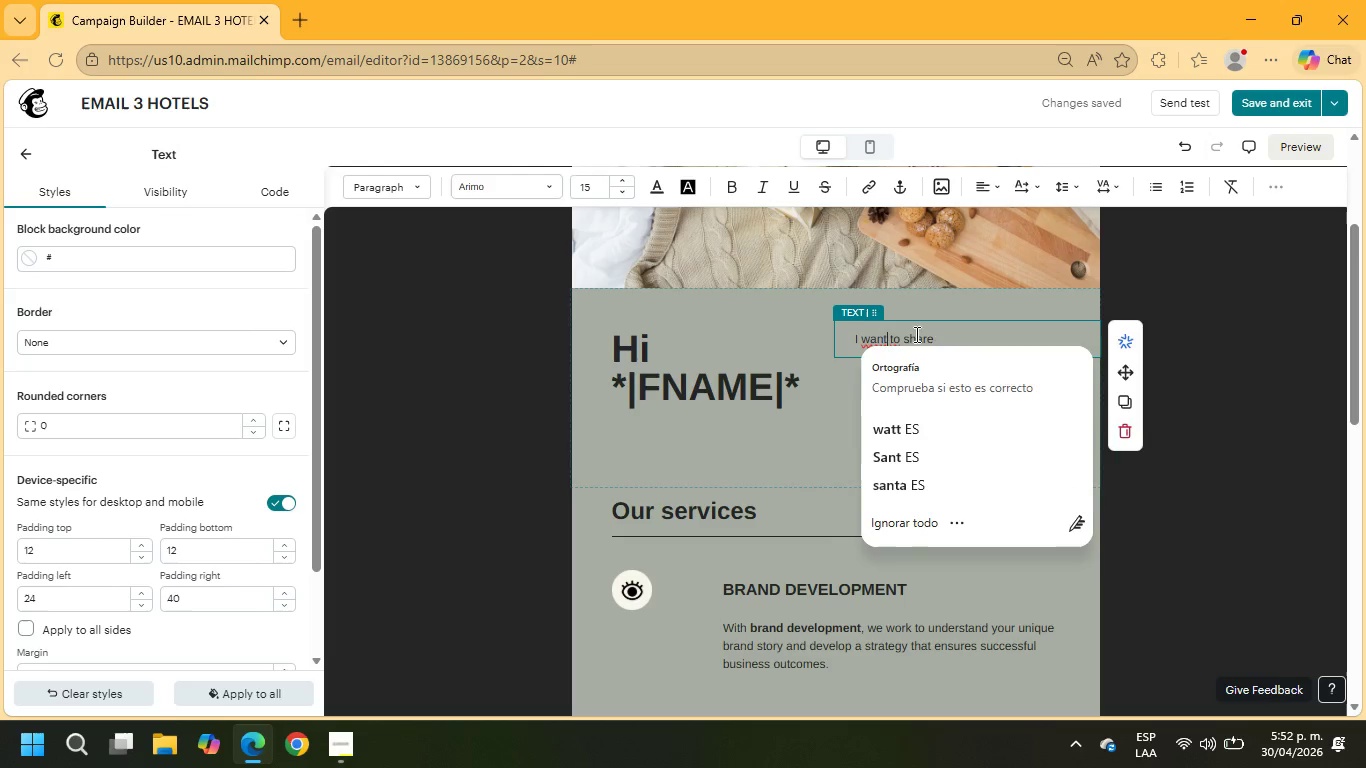 
type(ED)
 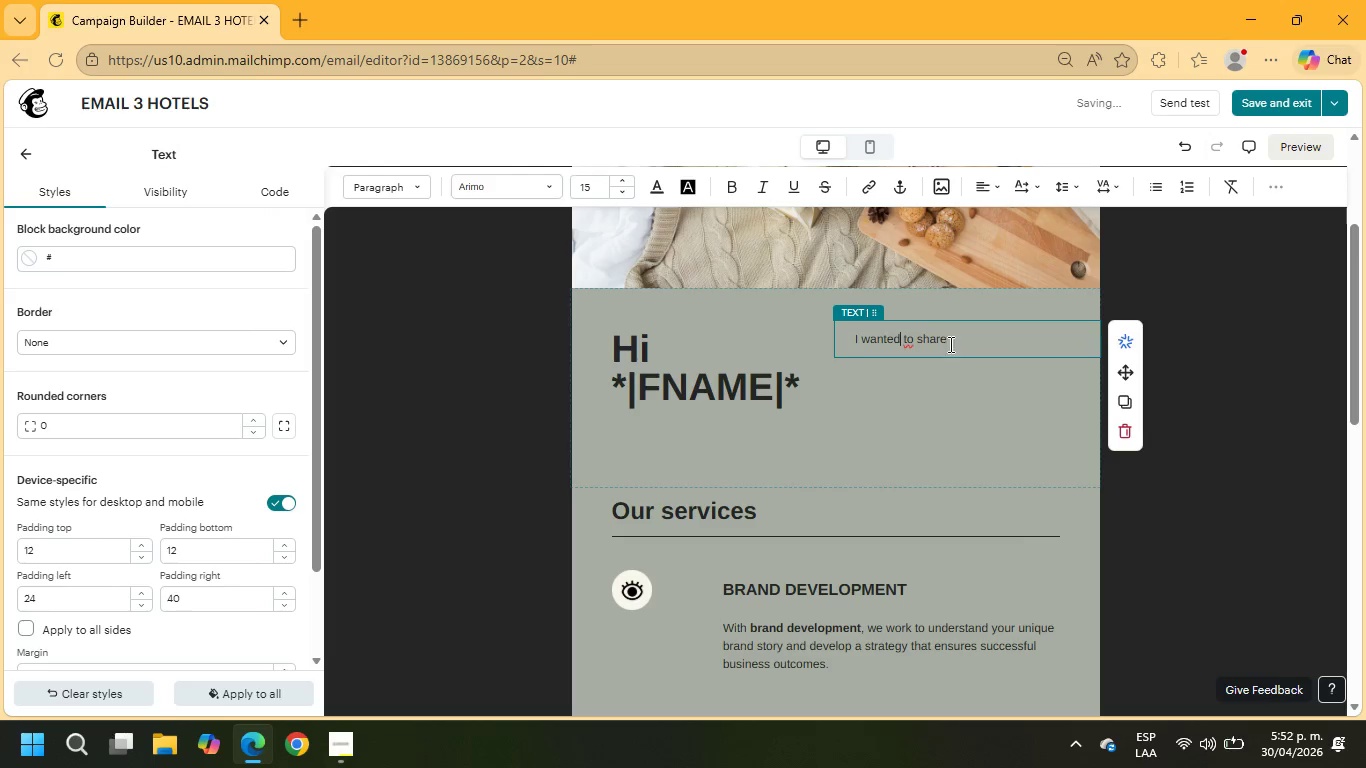 
left_click([951, 343])
 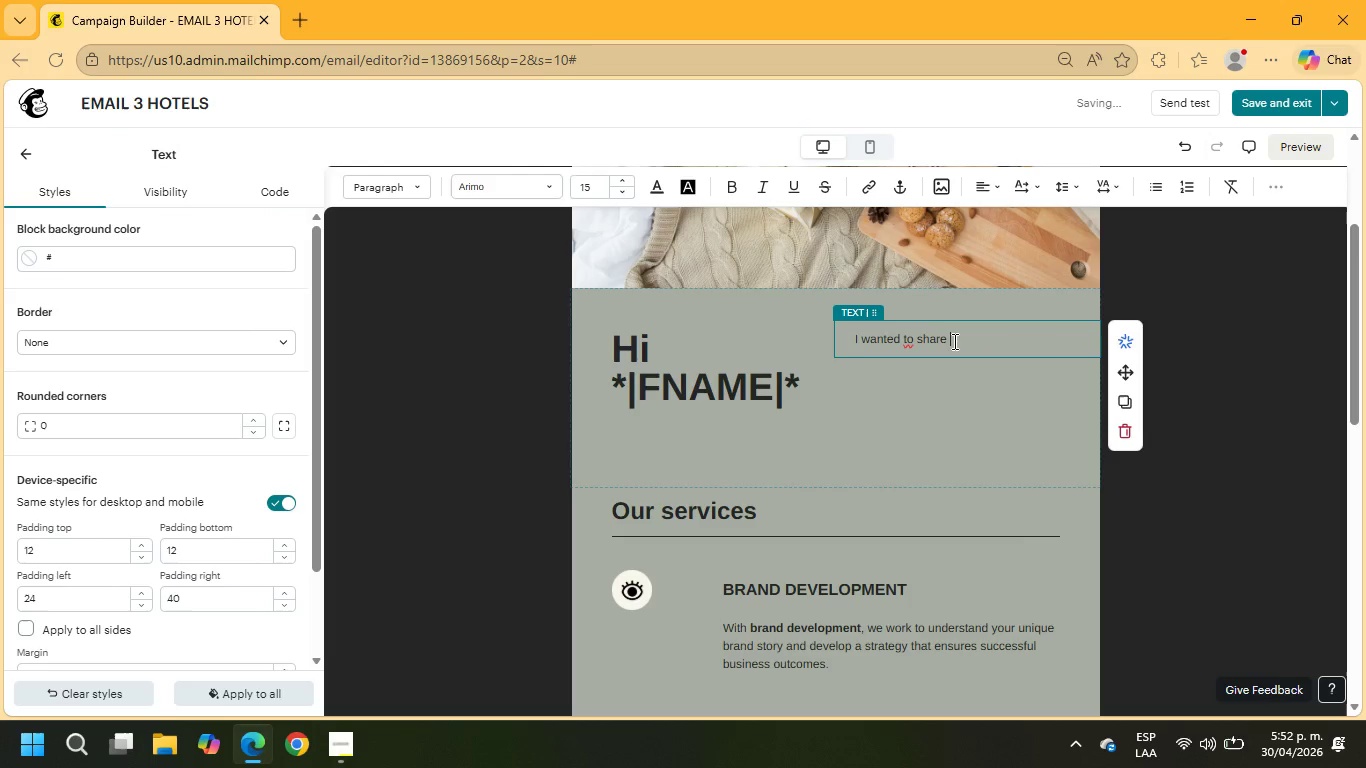 
type(that a hotel partner similar to yours recently saw a significant boost in their Pet- Friendly ratings after our oganics  treats as welcome gift.)
 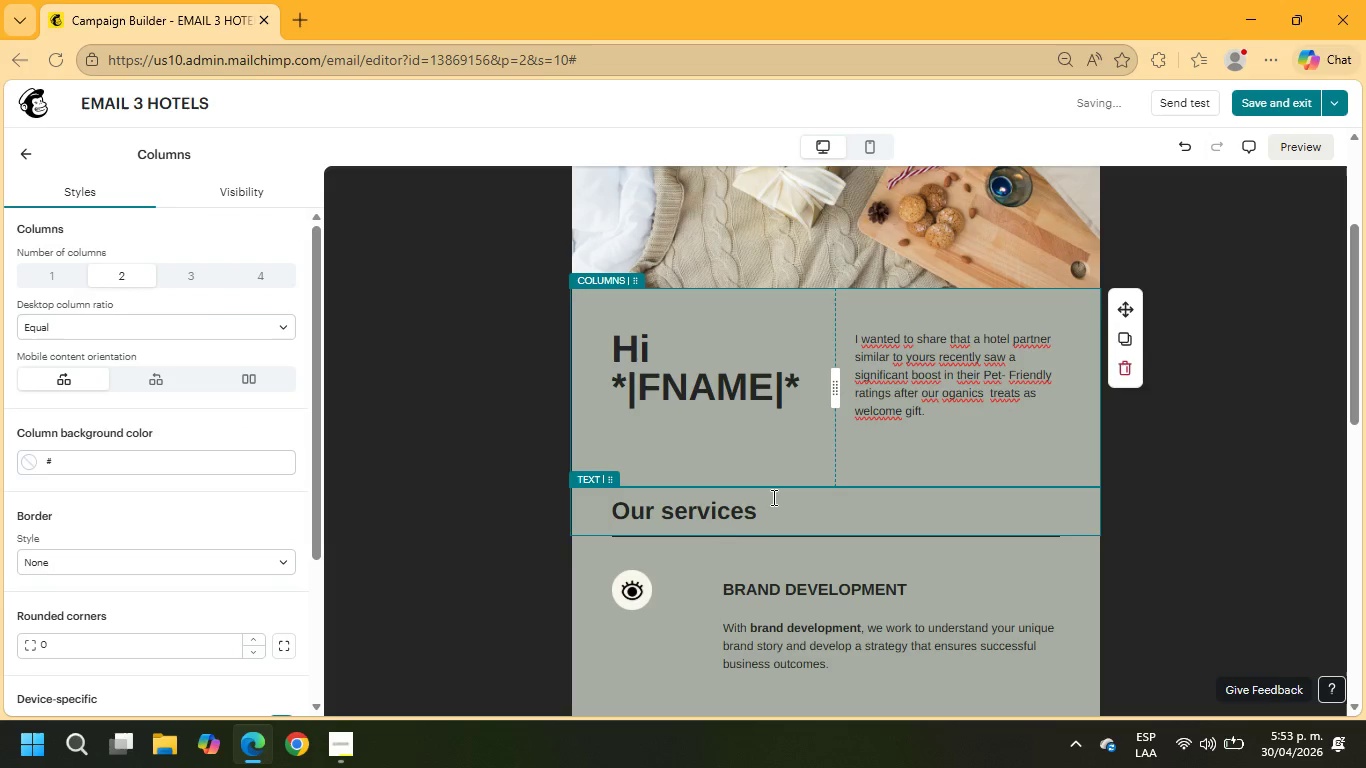 
left_click_drag(start_coordinate=[932, 415], to_coordinate=[841, 335])
 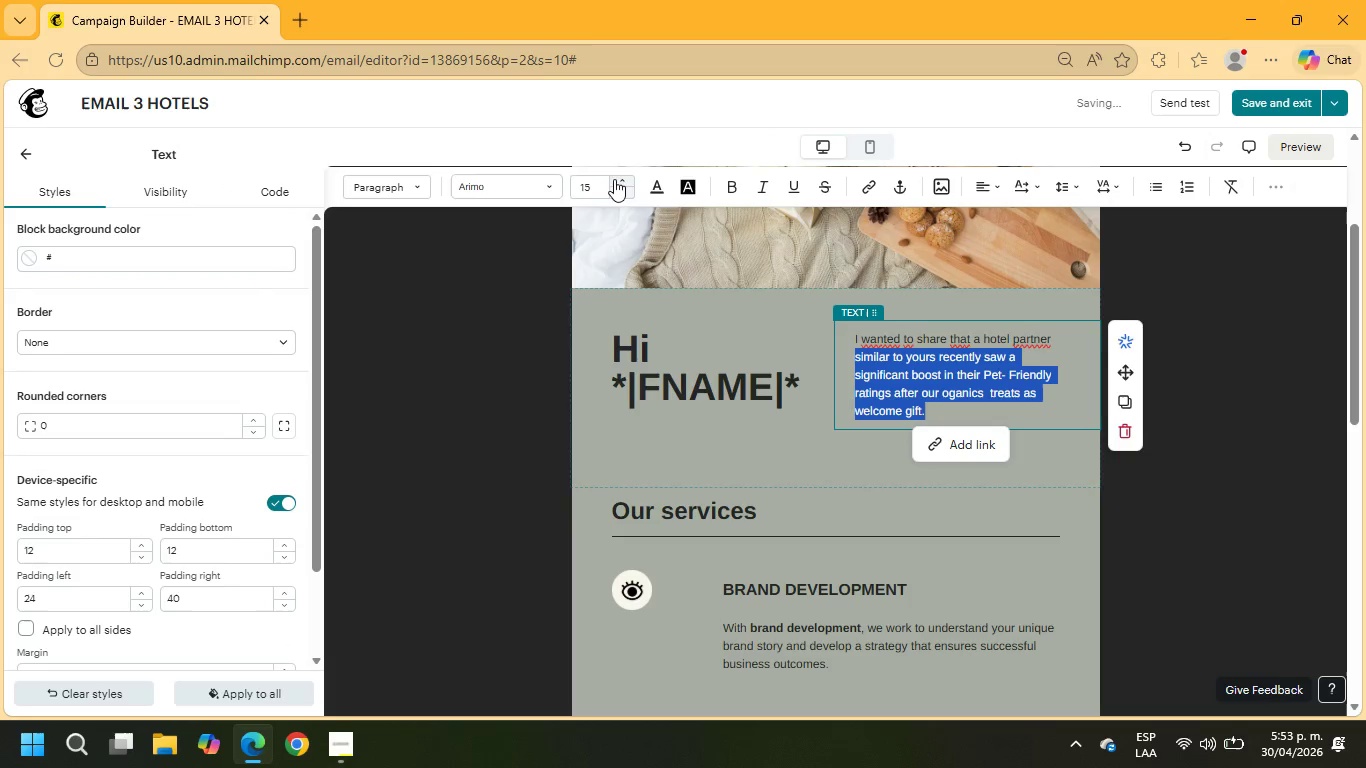 
left_click([621, 180])
 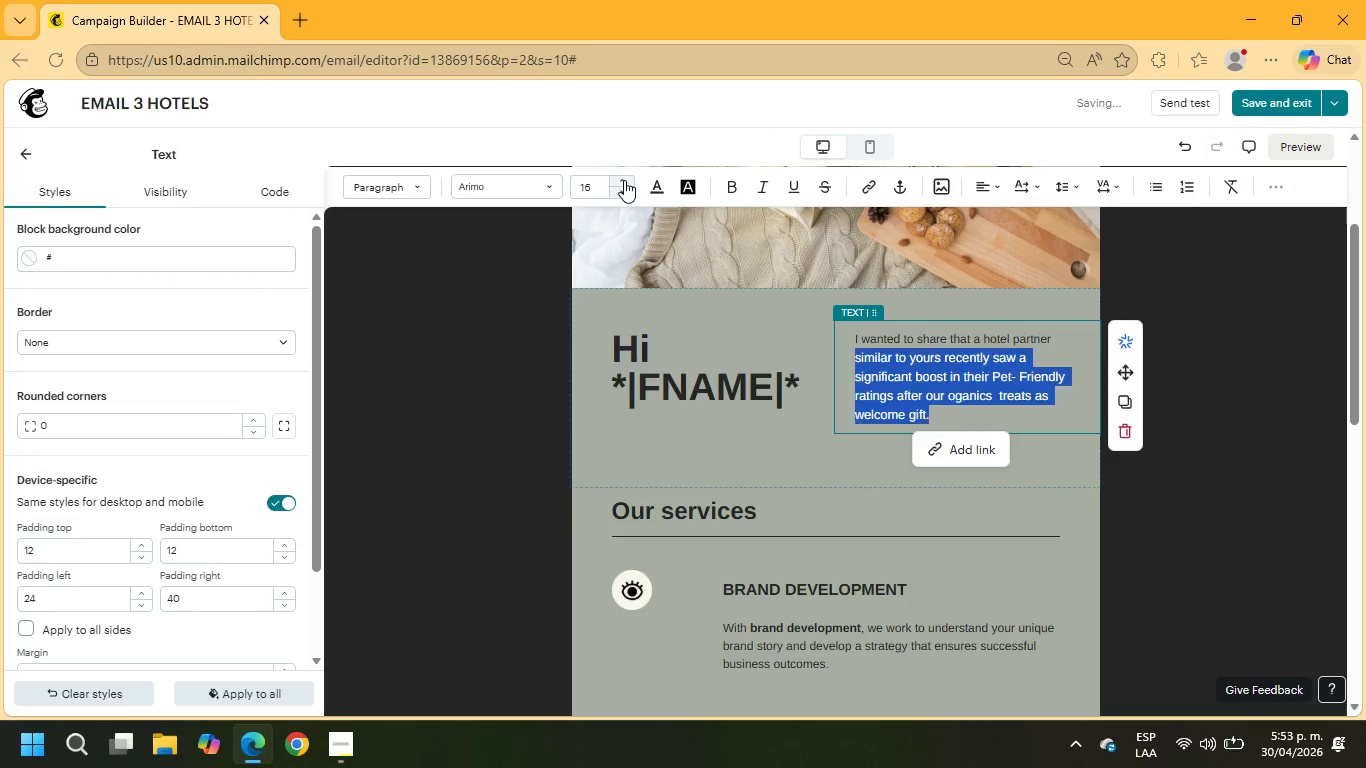 
left_click([624, 180])
 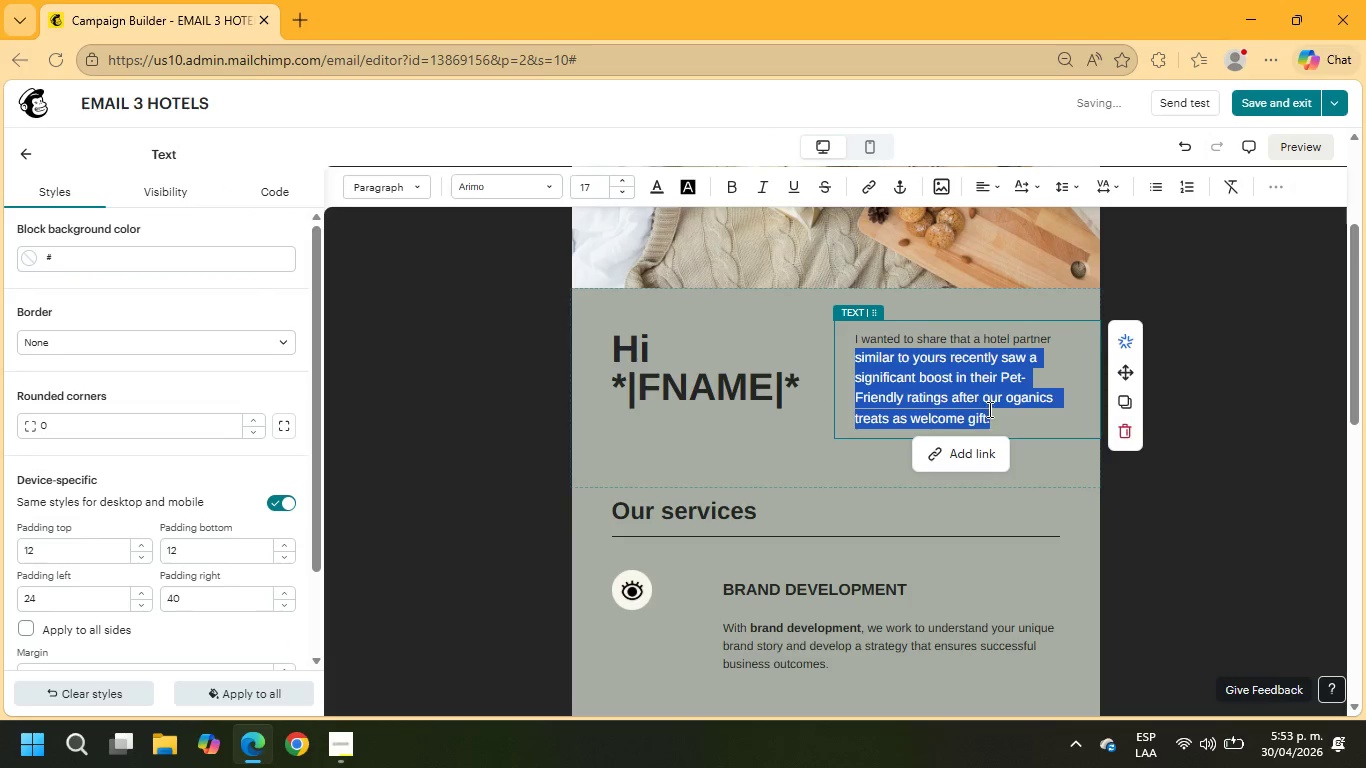 
left_click([994, 414])
 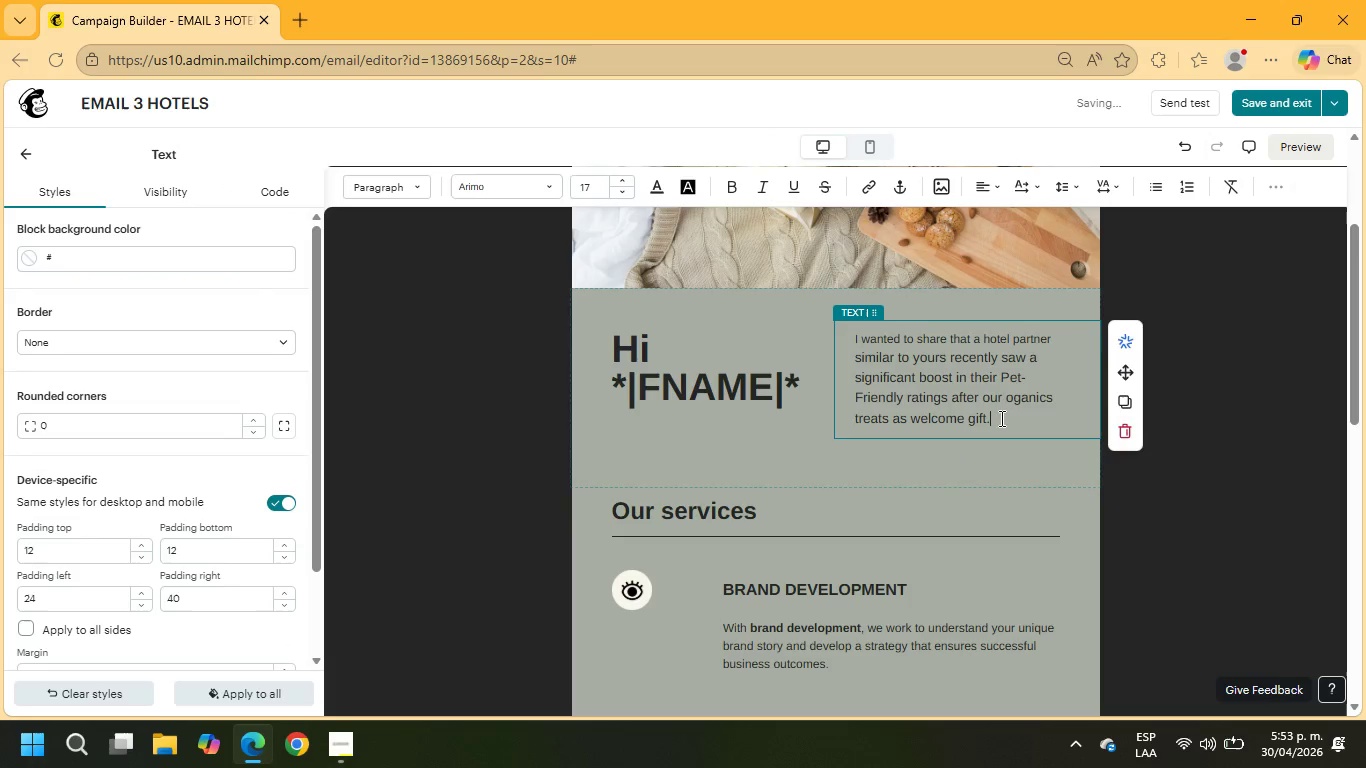 
left_click_drag(start_coordinate=[1000, 418], to_coordinate=[827, 331])
 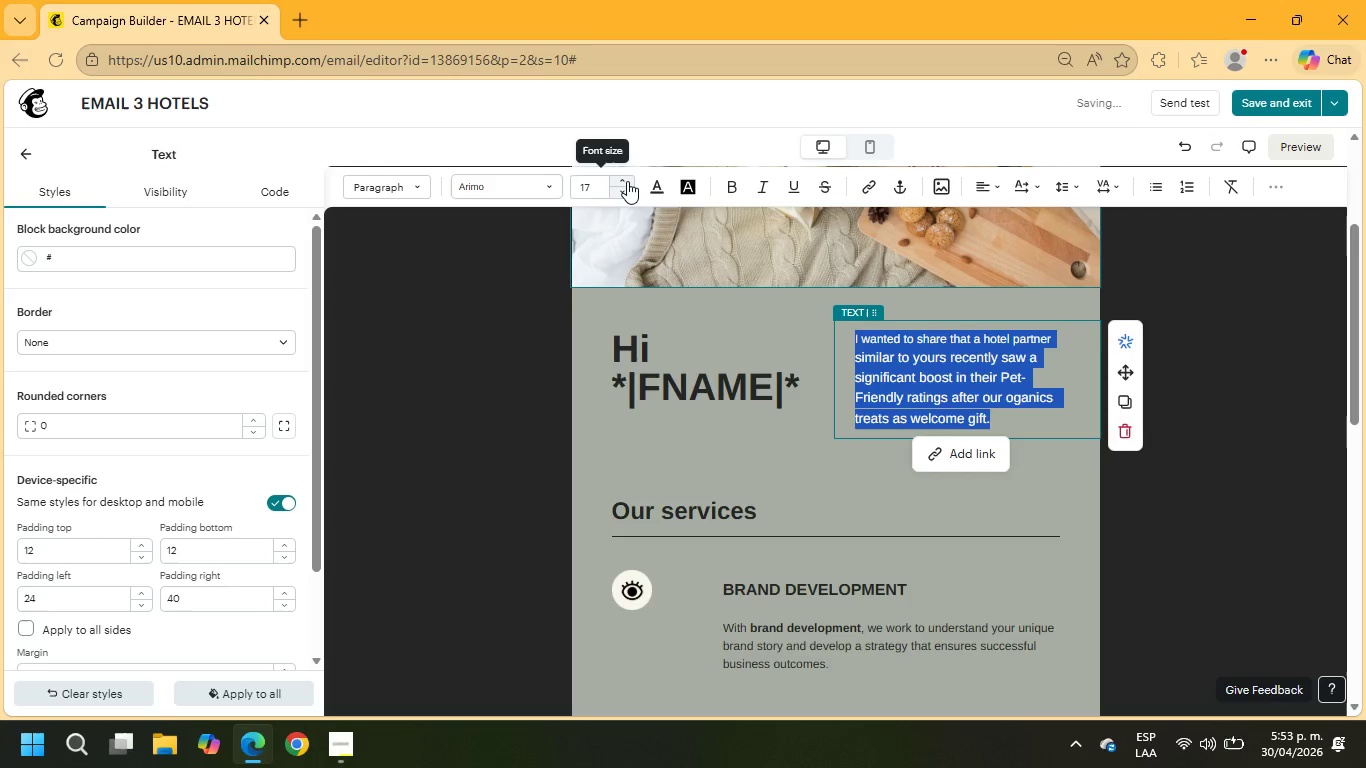 
left_click([627, 181])
 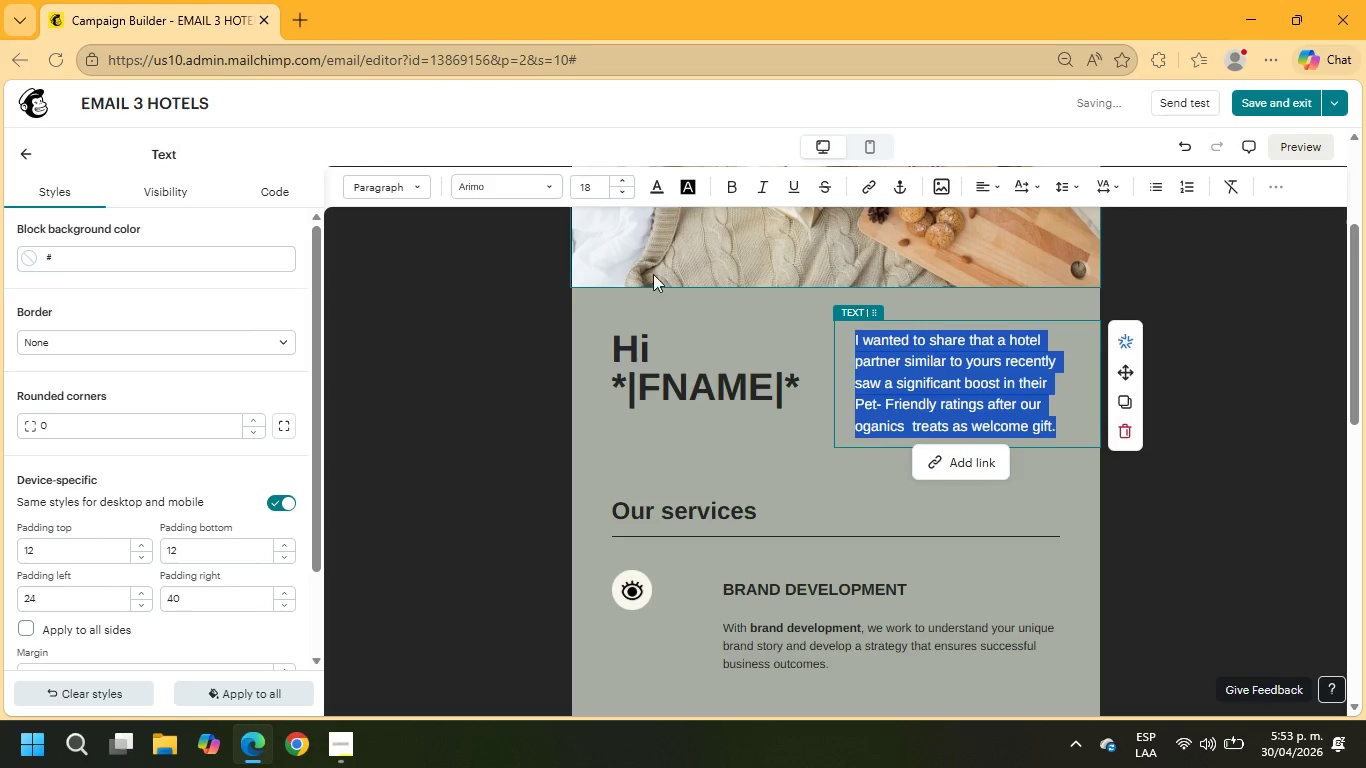 
left_click([679, 513])
 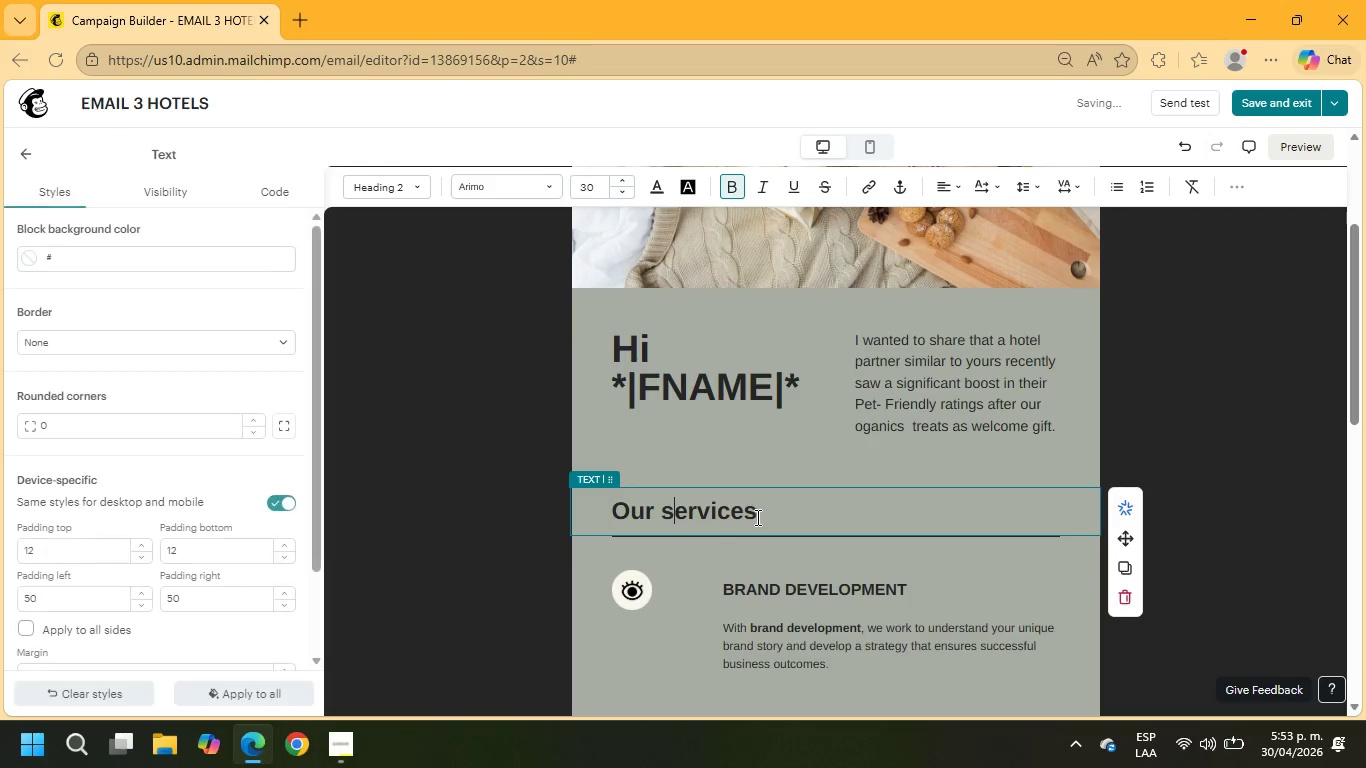 
left_click_drag(start_coordinate=[756, 517], to_coordinate=[608, 494])
 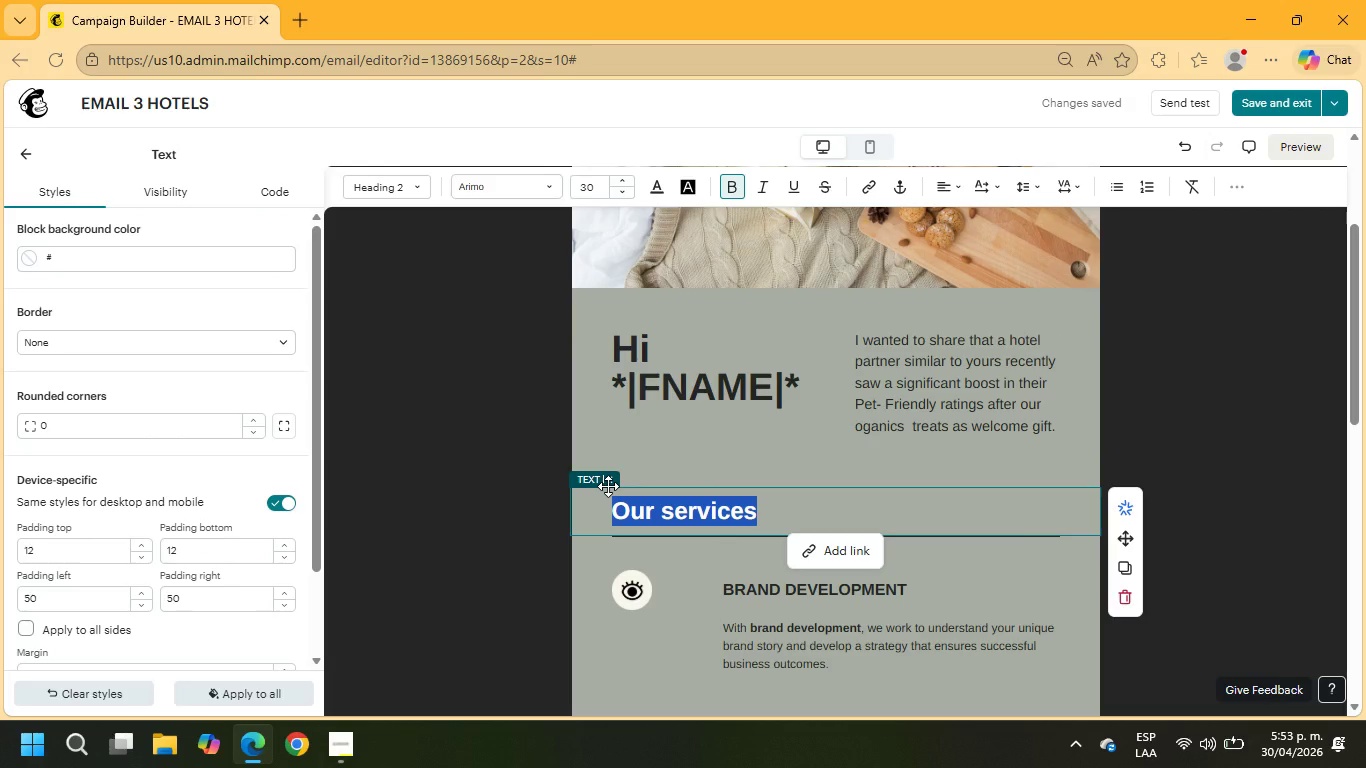 
type(Would you be open to a 5 - minutes  chat to see which treats would beat )
key(Backspace)
key(Backspace)
key(Backspace)
type(st fit your brand{)
 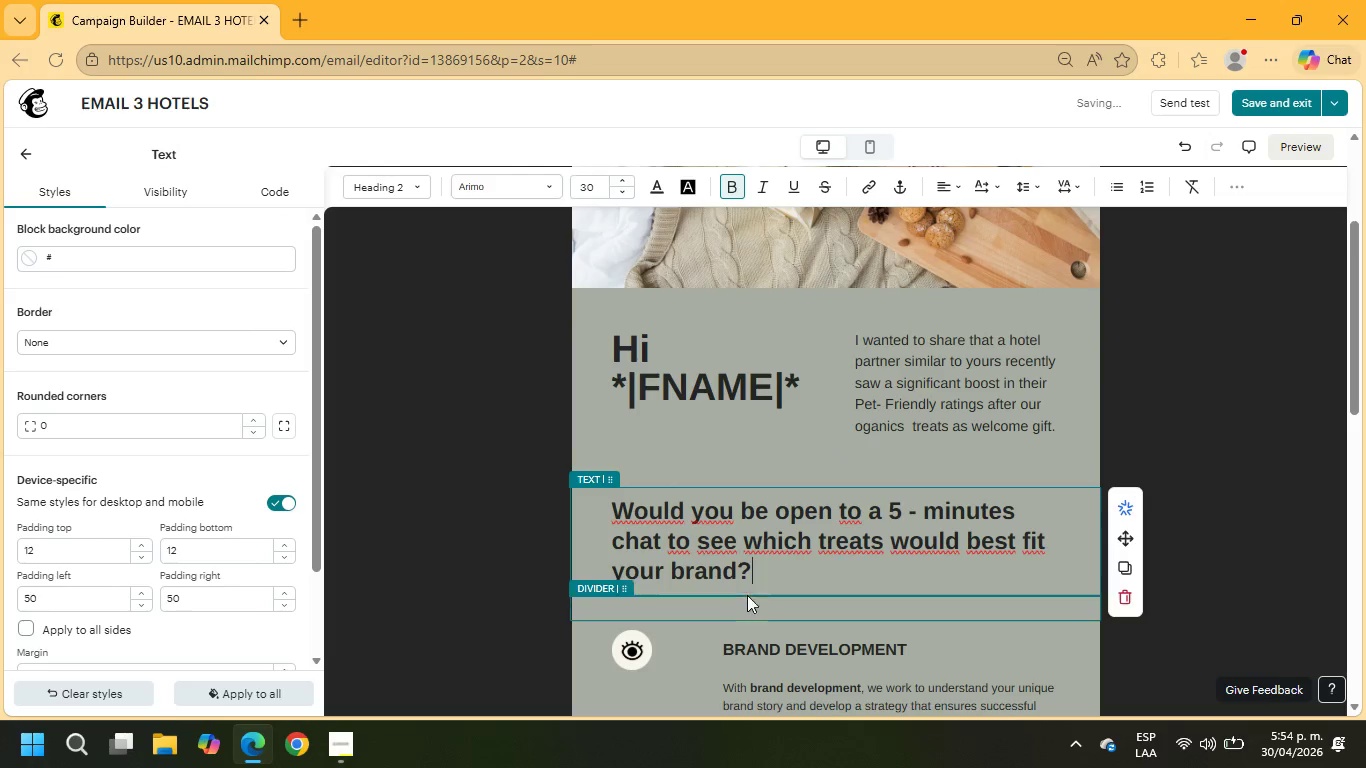 
left_click_drag(start_coordinate=[765, 574], to_coordinate=[598, 506])
 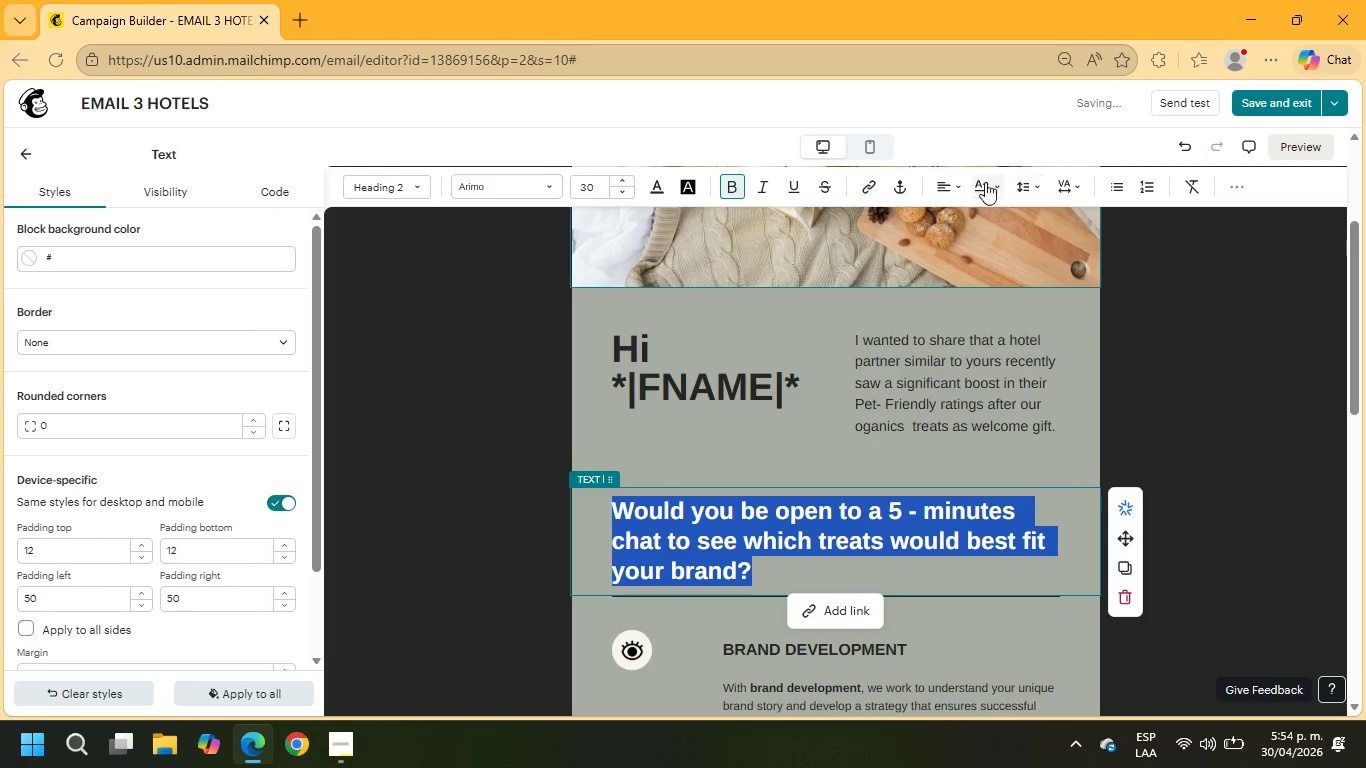 
left_click([963, 182])
 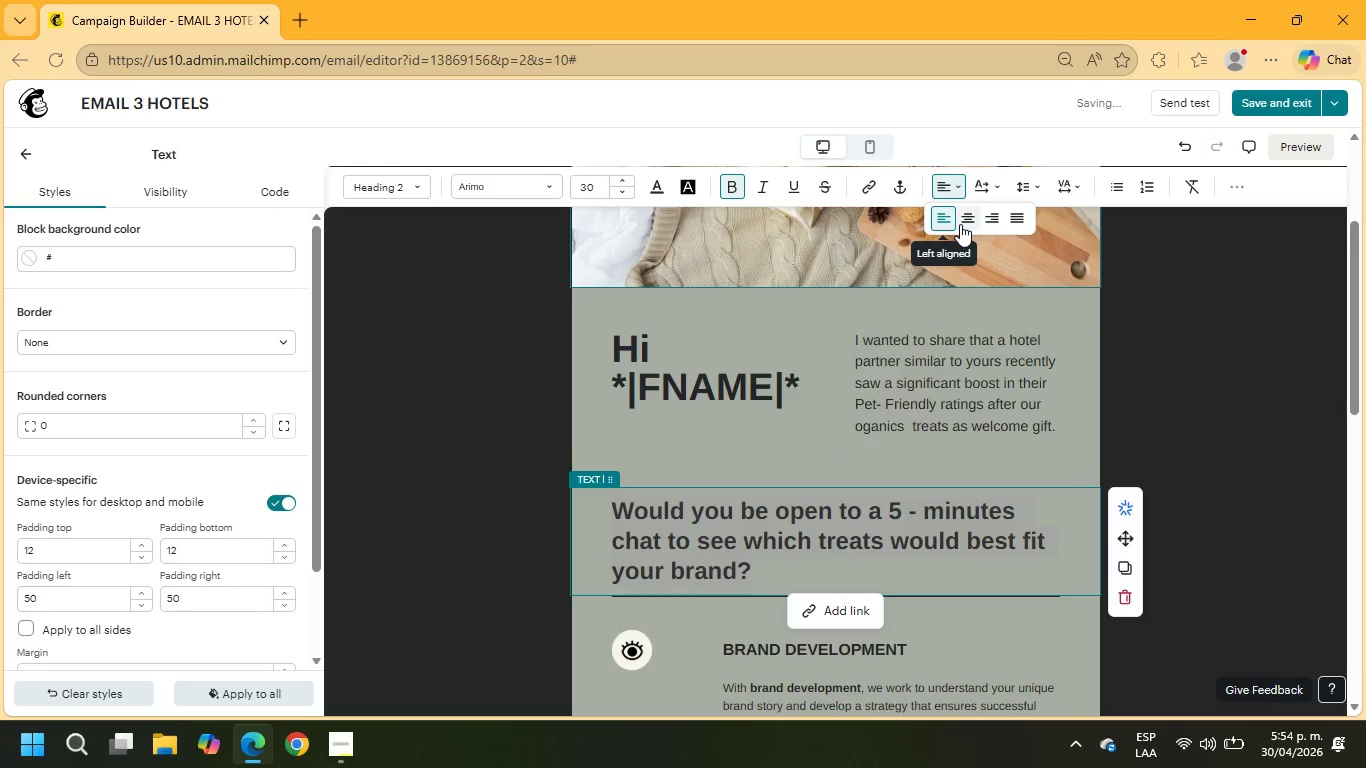 
left_click([967, 217])
 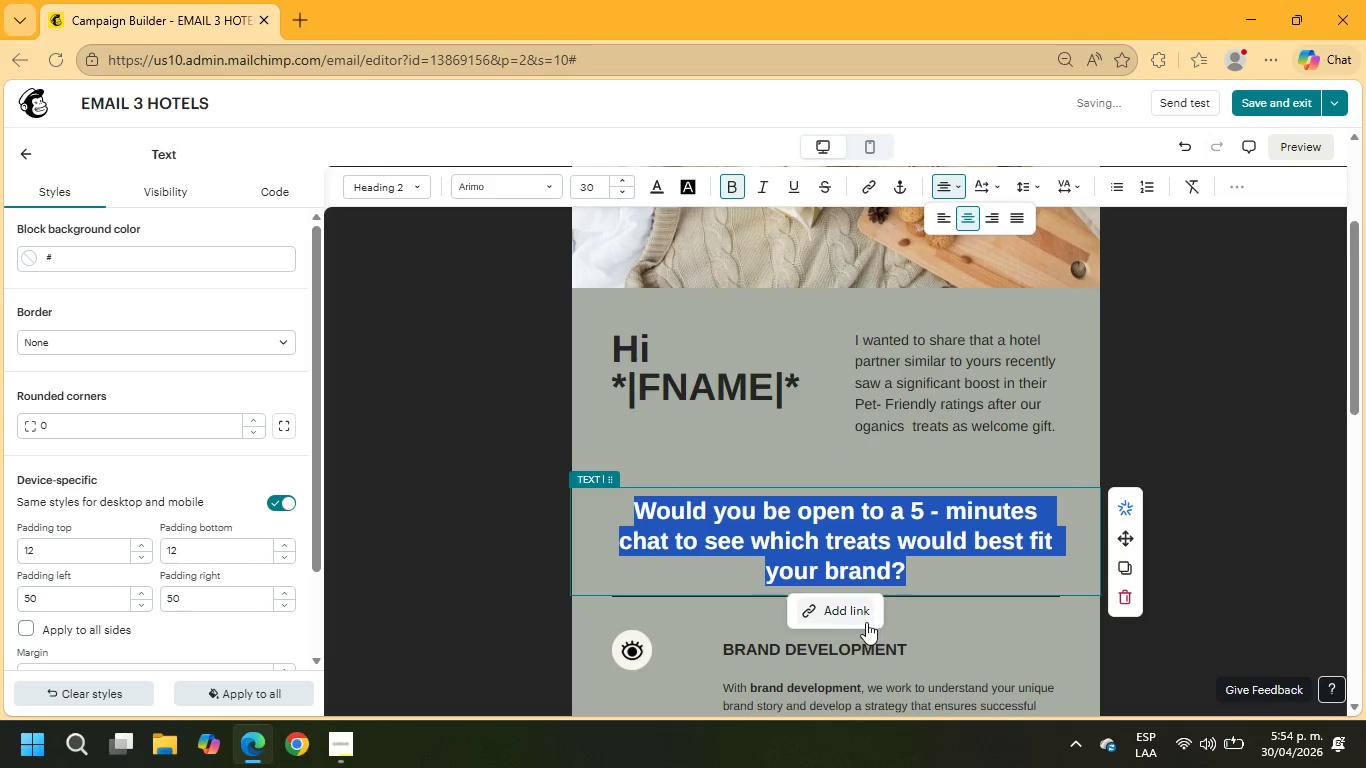 
scroll: coordinate [847, 499], scroll_direction: down, amount: 1.0
 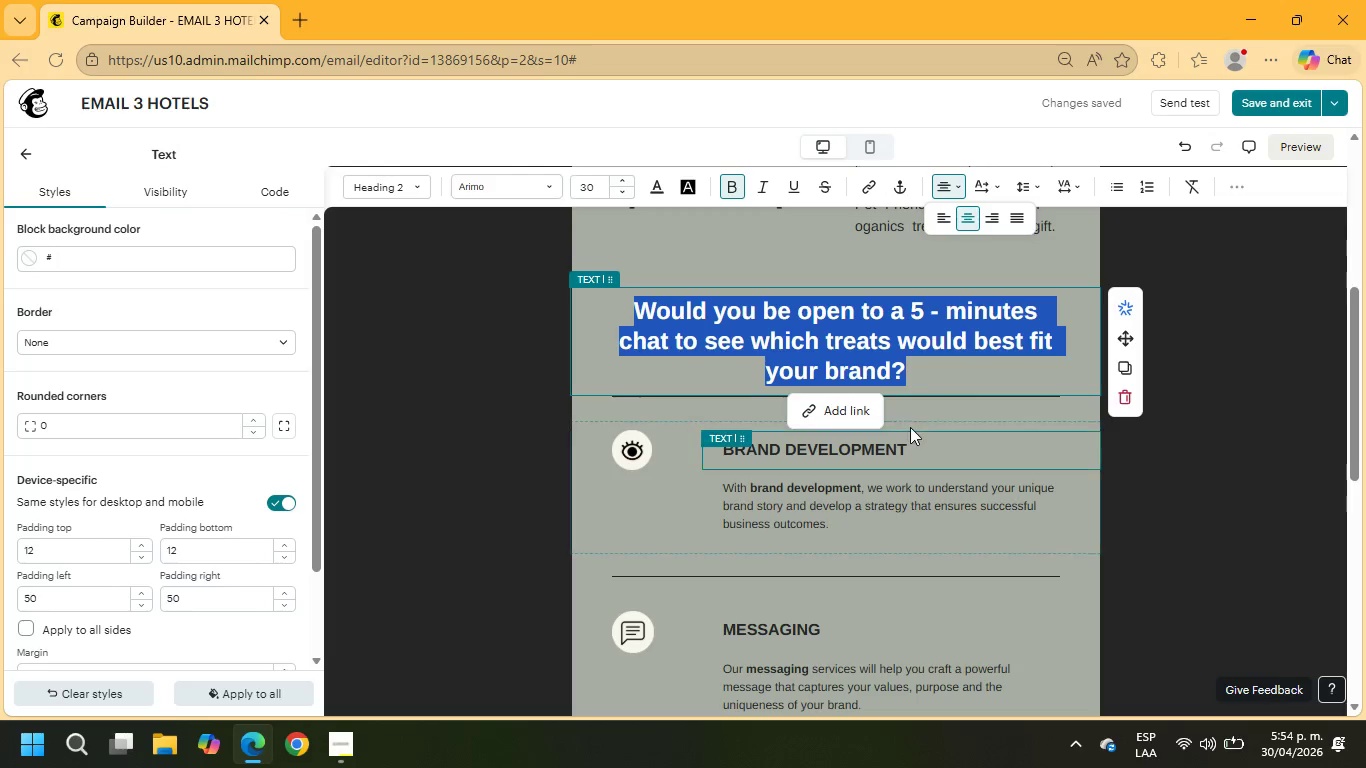 
wait(5.31)
 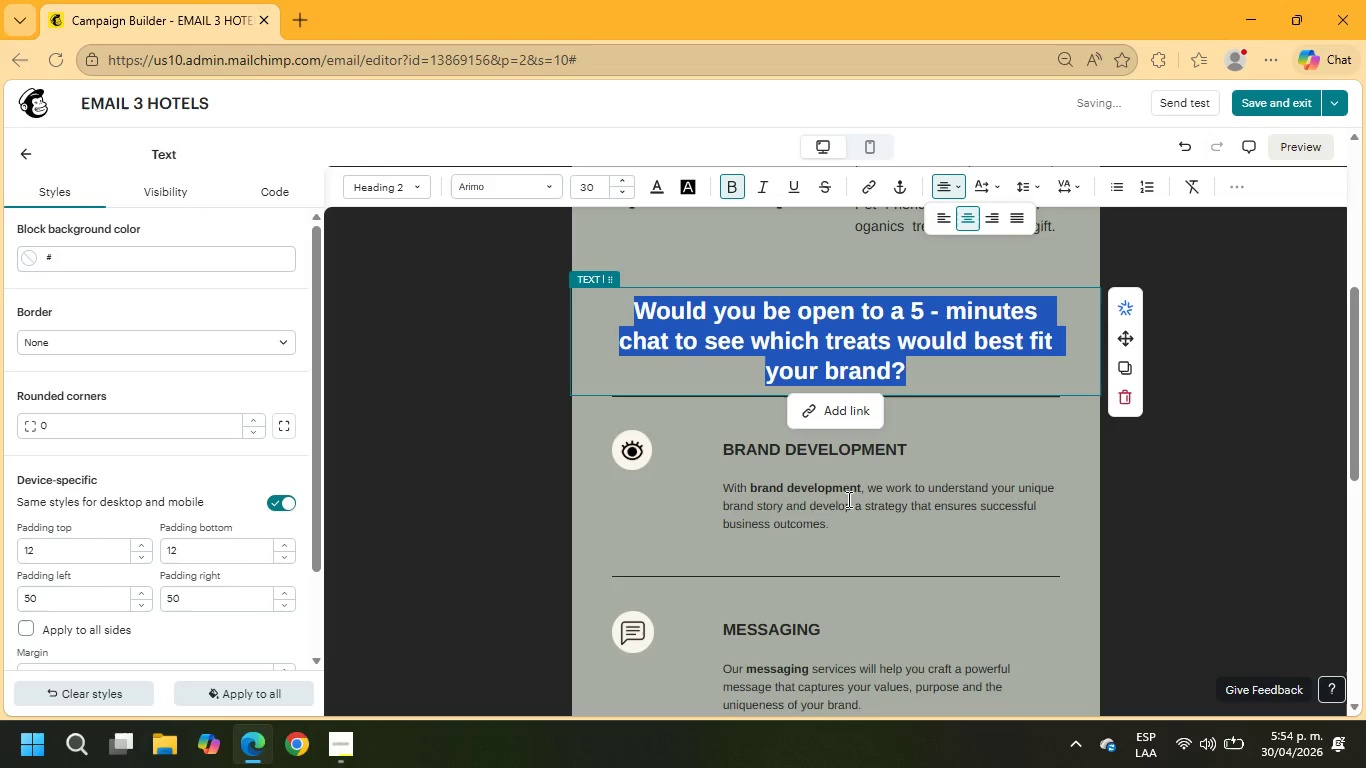 
left_click([921, 409])
 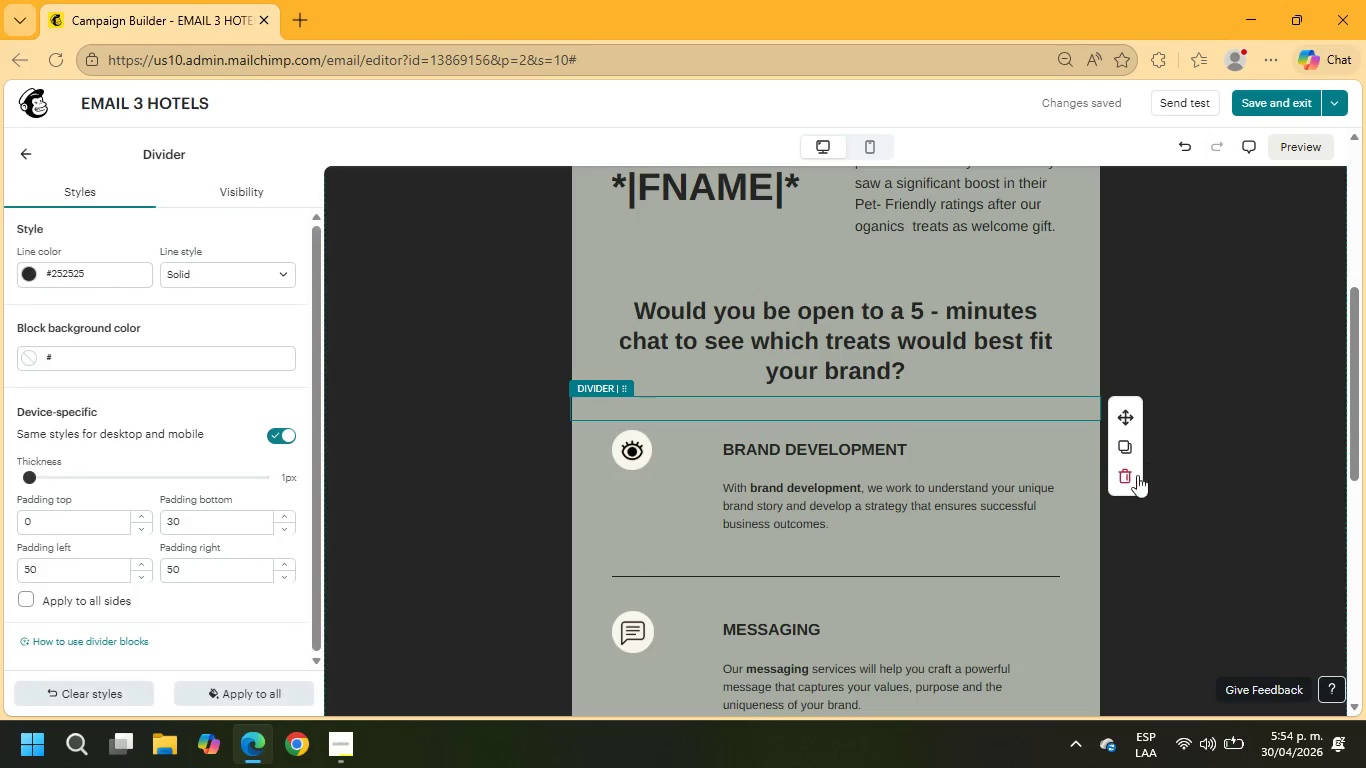 
left_click([1134, 476])
 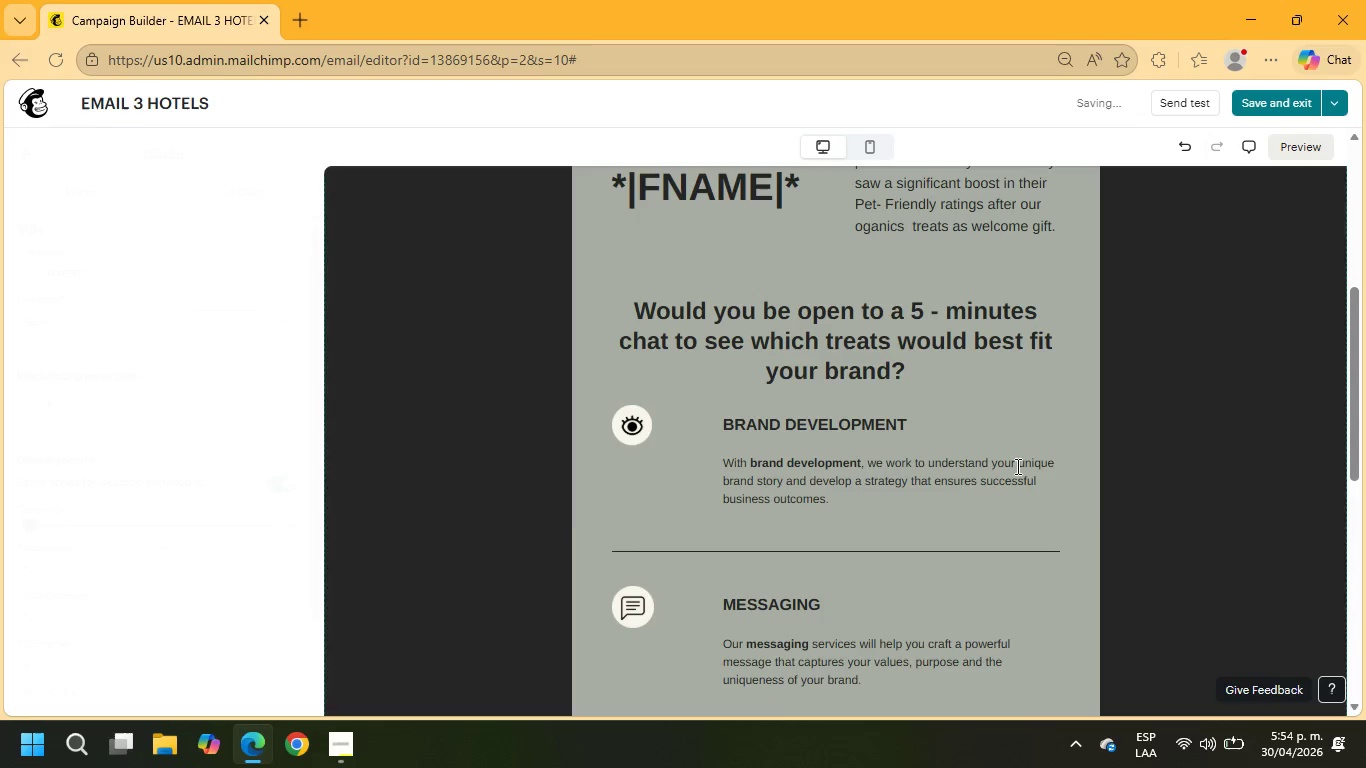 
left_click([1006, 462])
 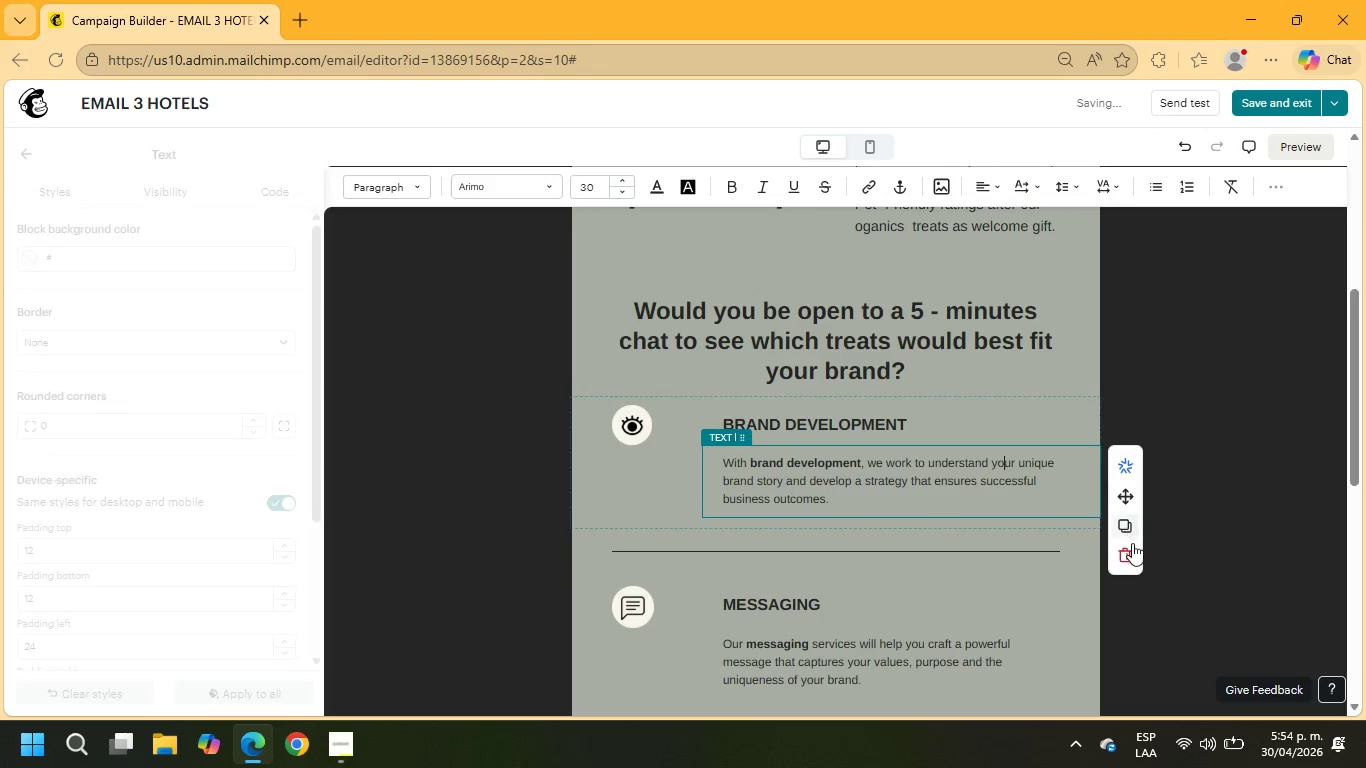 
left_click([1131, 558])
 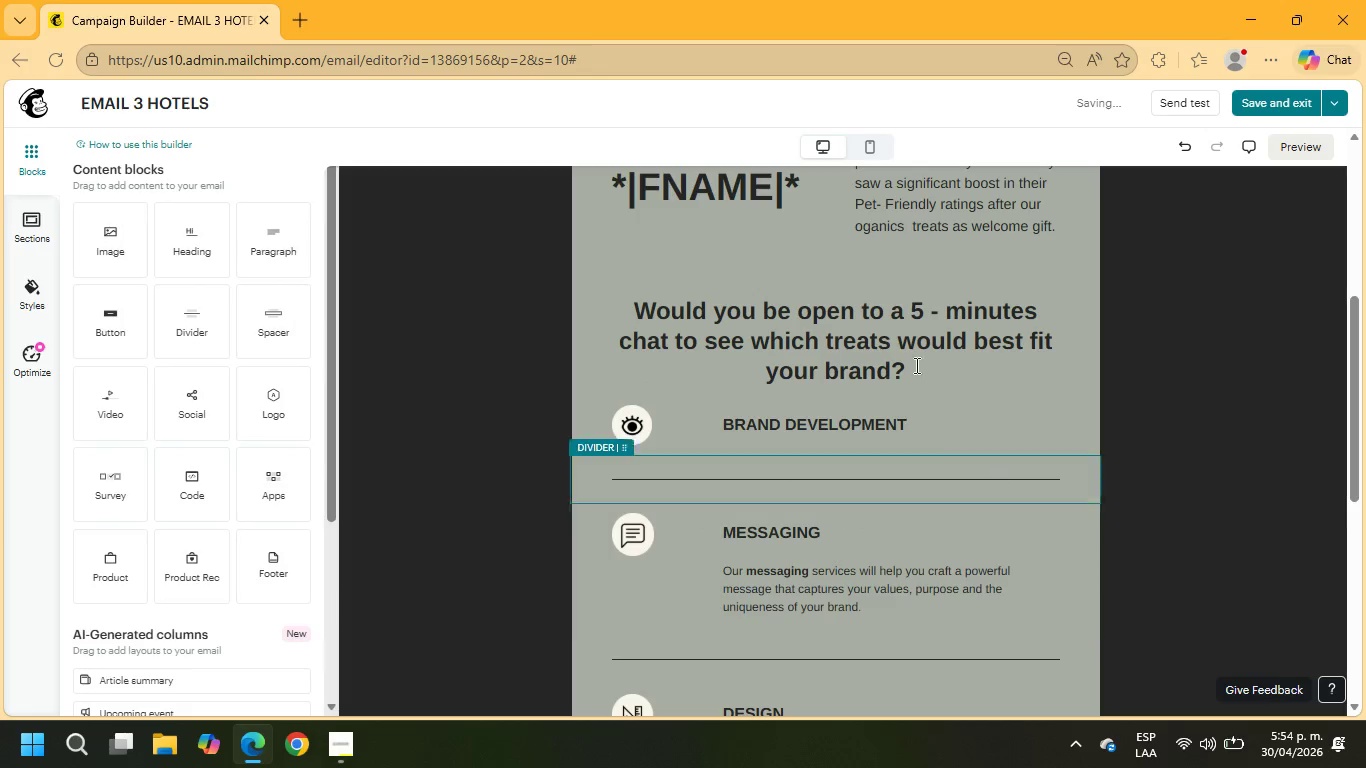 
left_click([897, 334])
 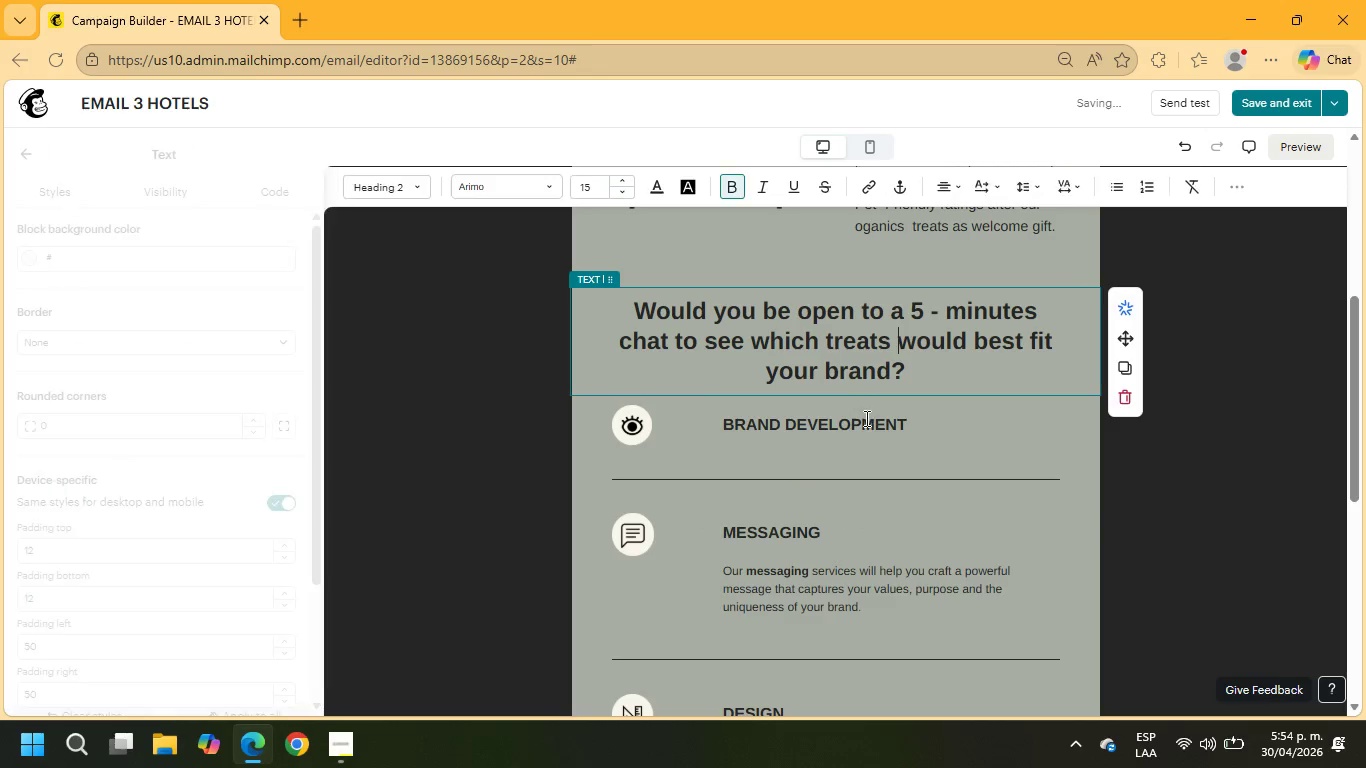 
left_click([865, 418])
 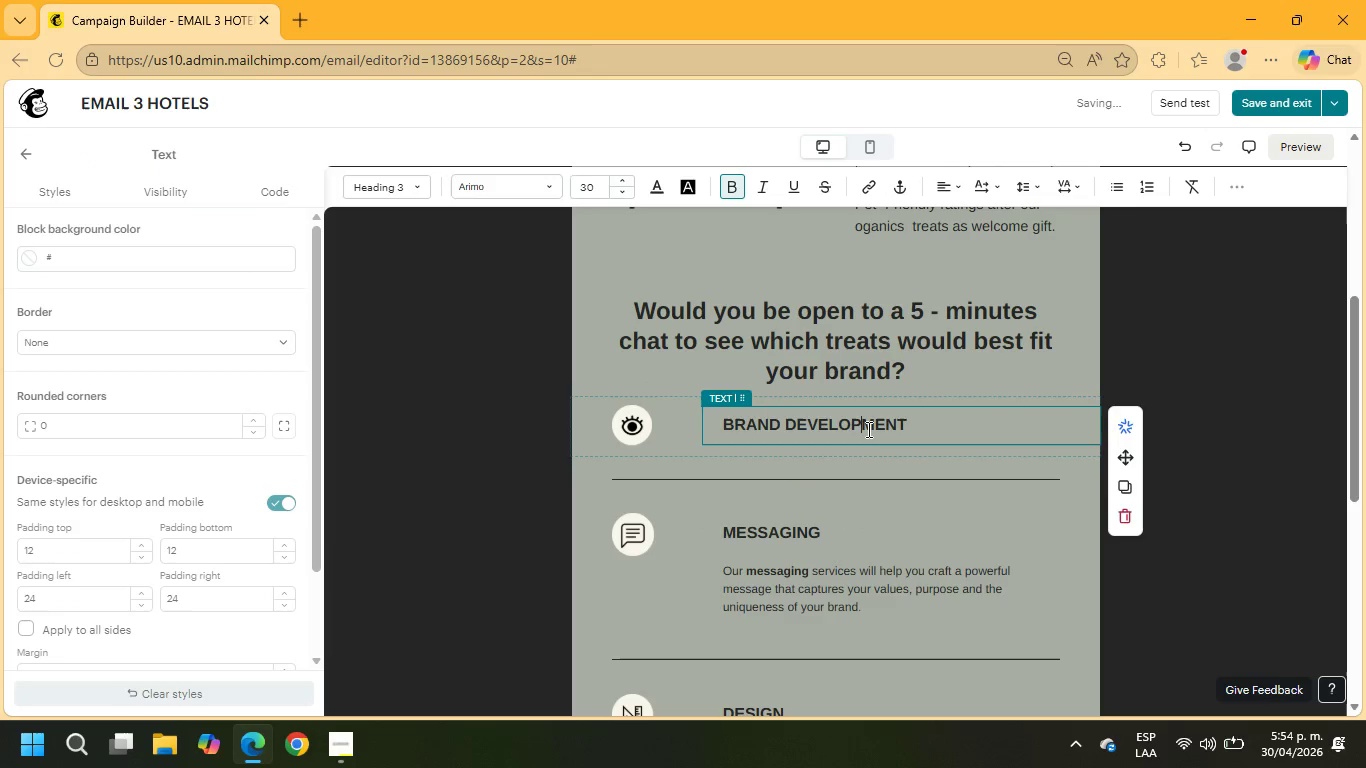 
left_click([867, 429])
 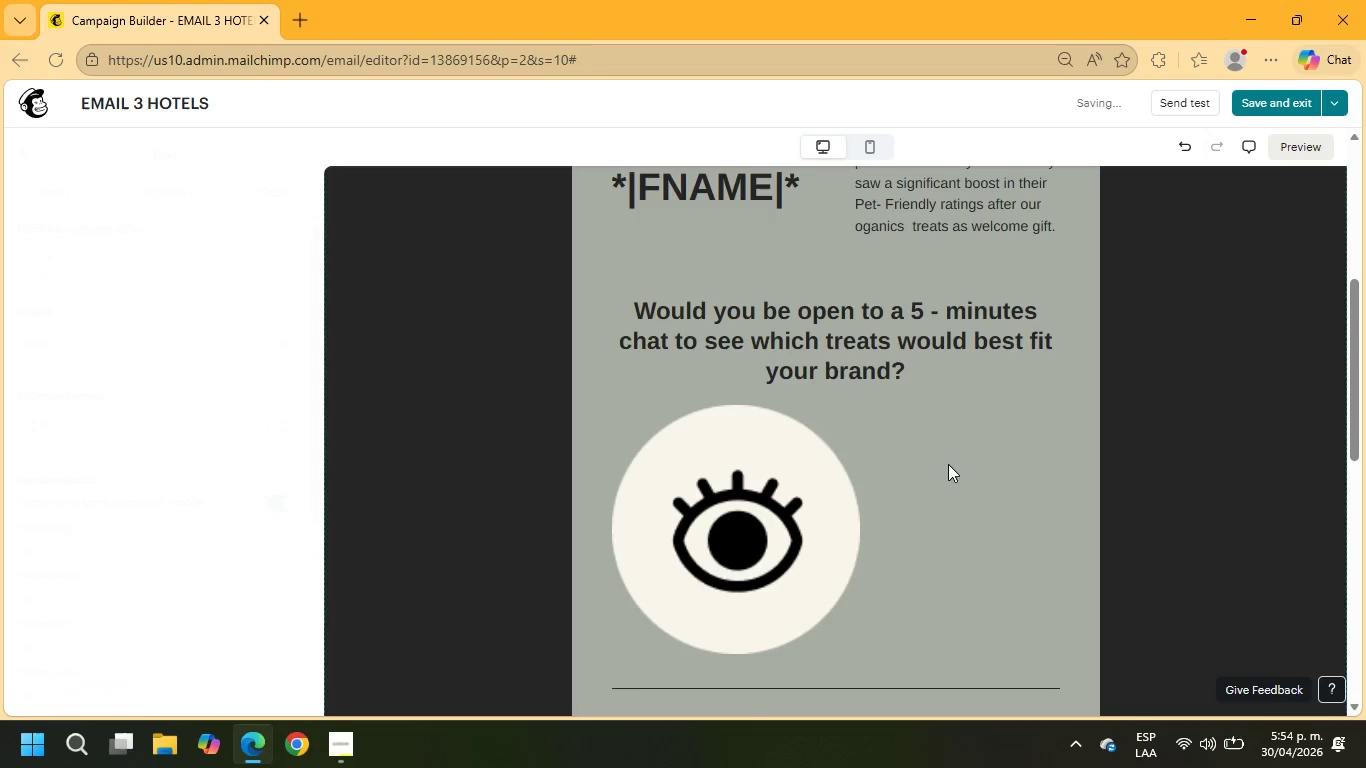 
left_click([734, 464])
 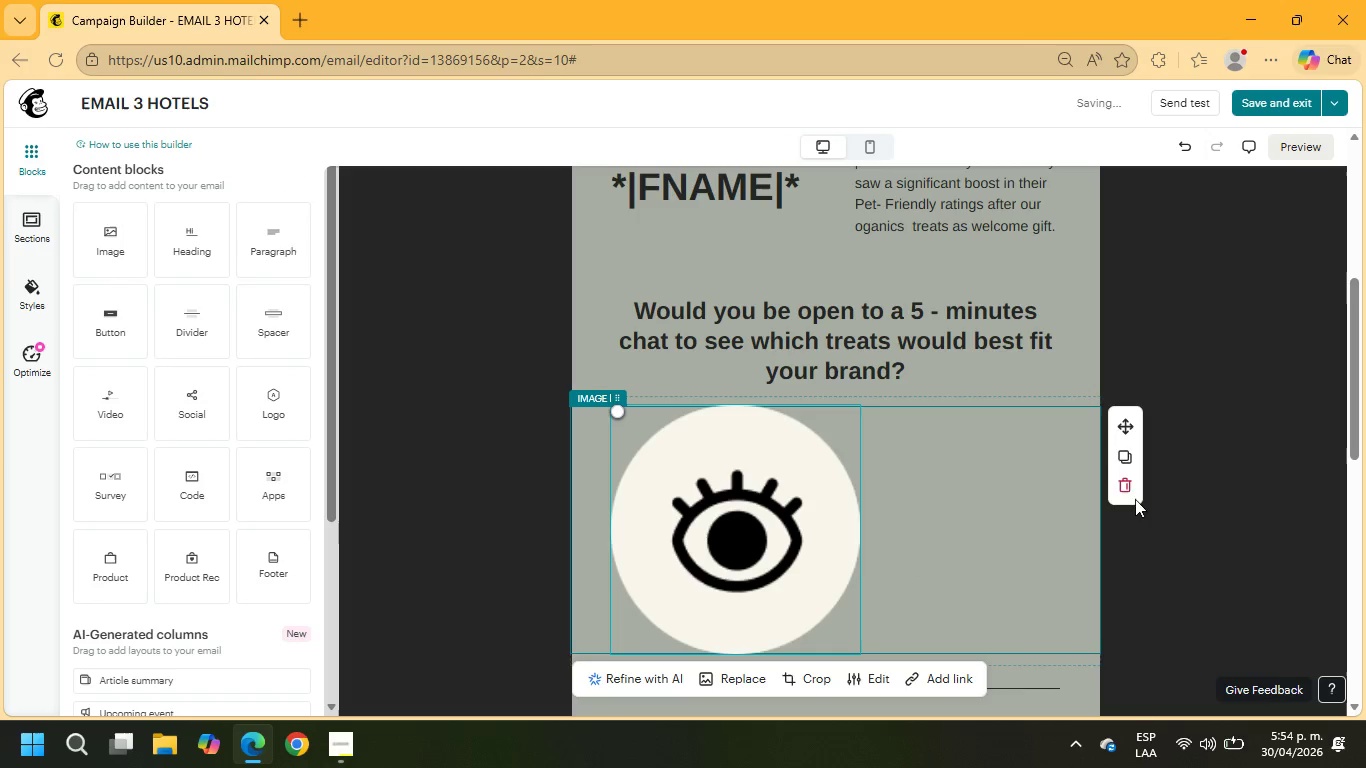 
left_click([1116, 487])
 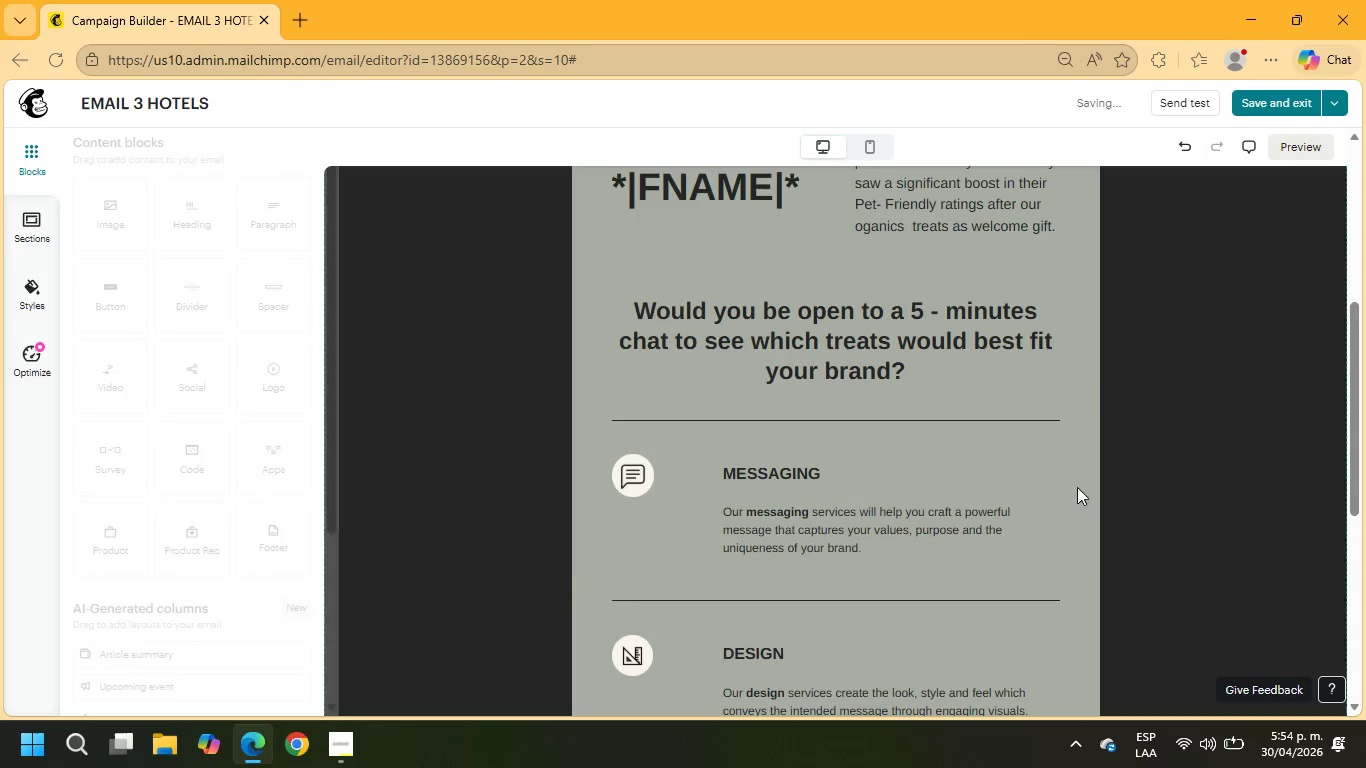 
left_click([921, 493])
 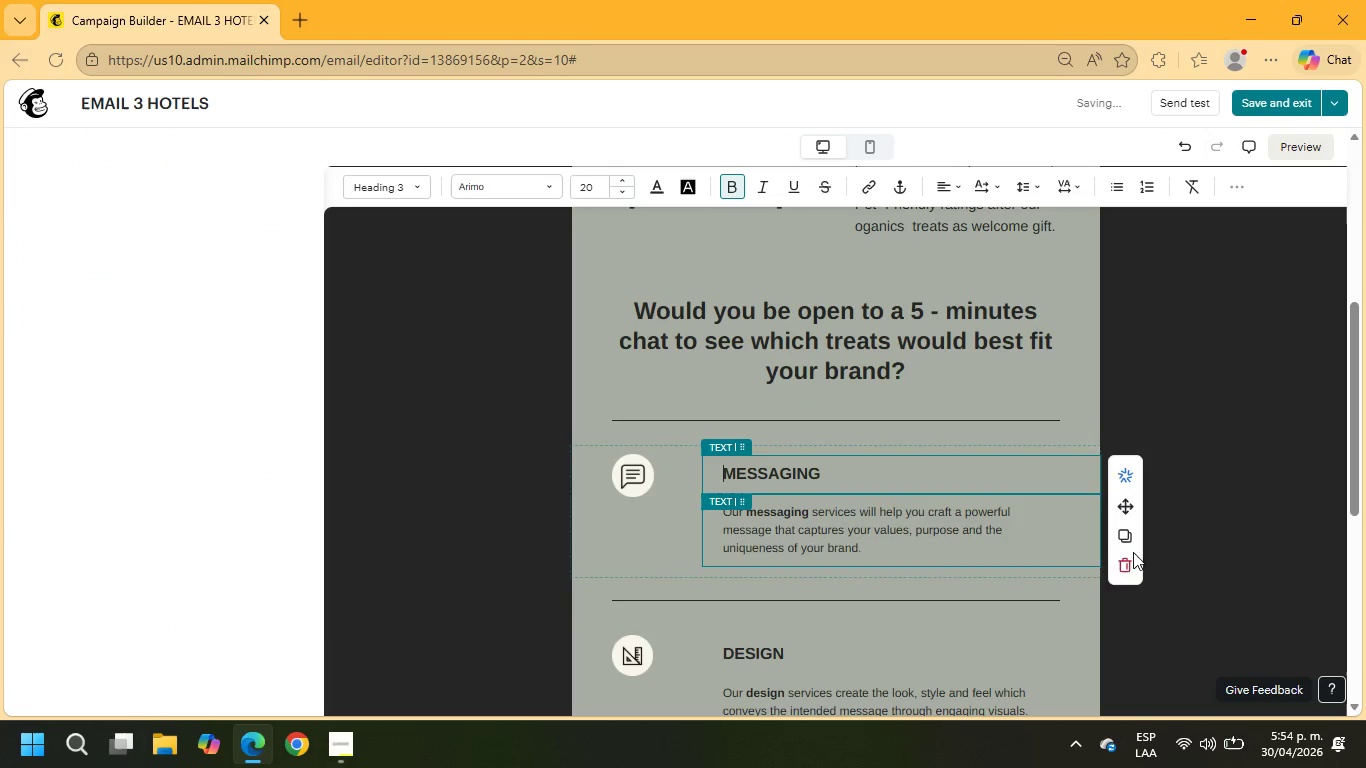 
left_click([1127, 569])
 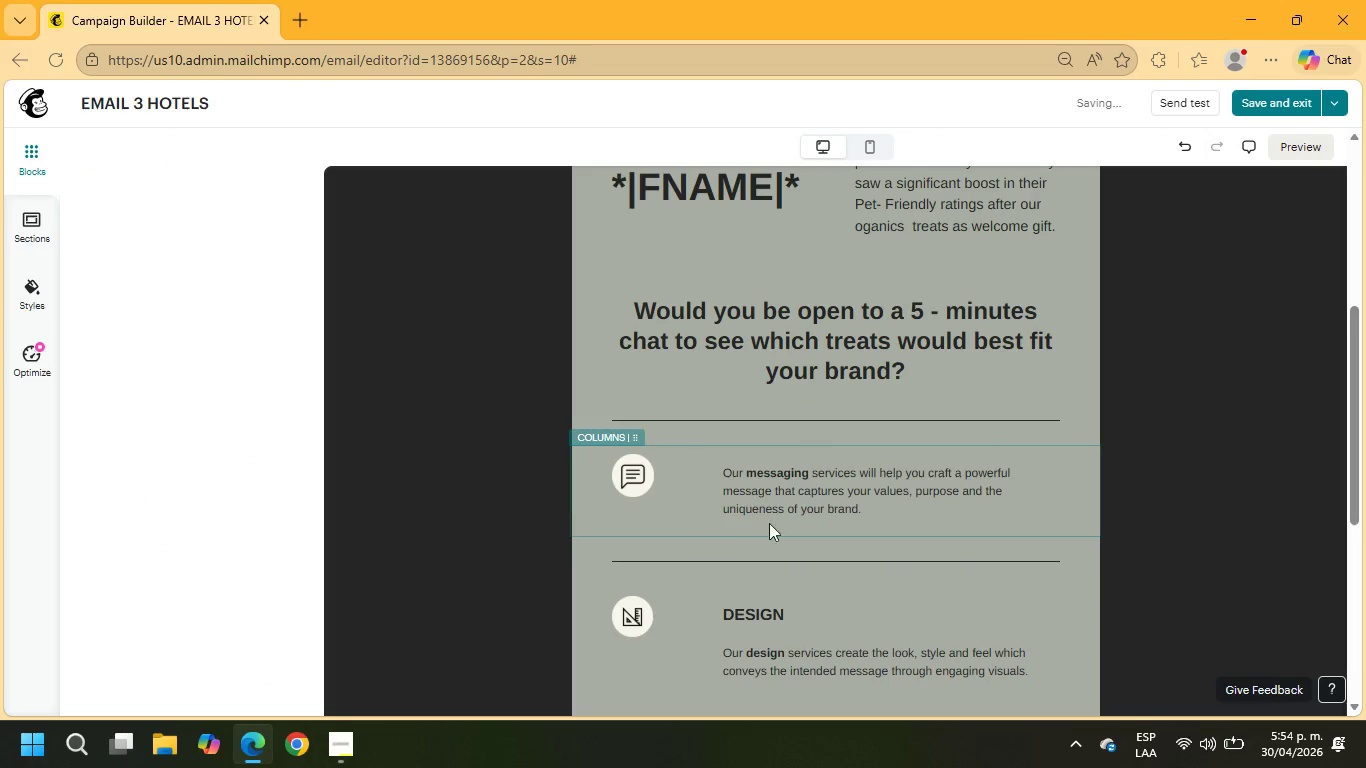 
left_click([776, 498])
 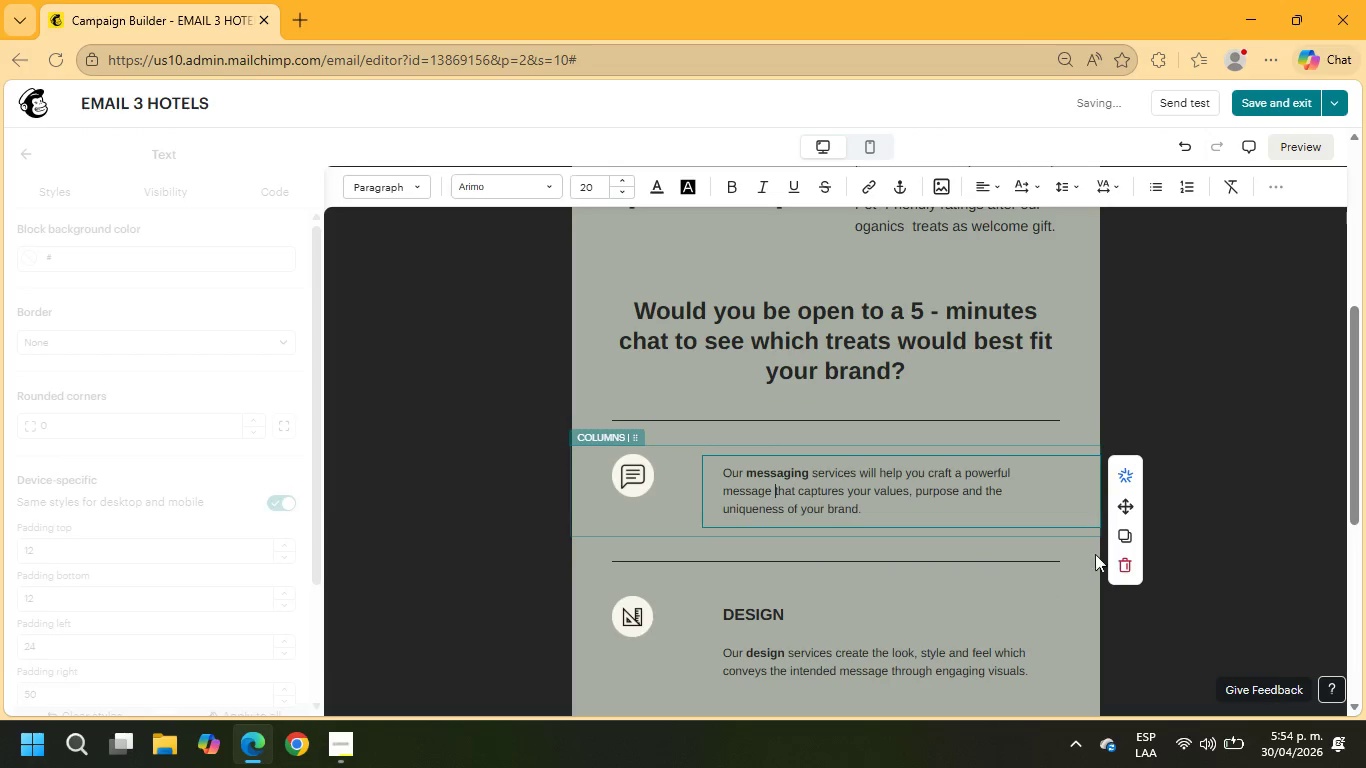 
left_click([1114, 560])
 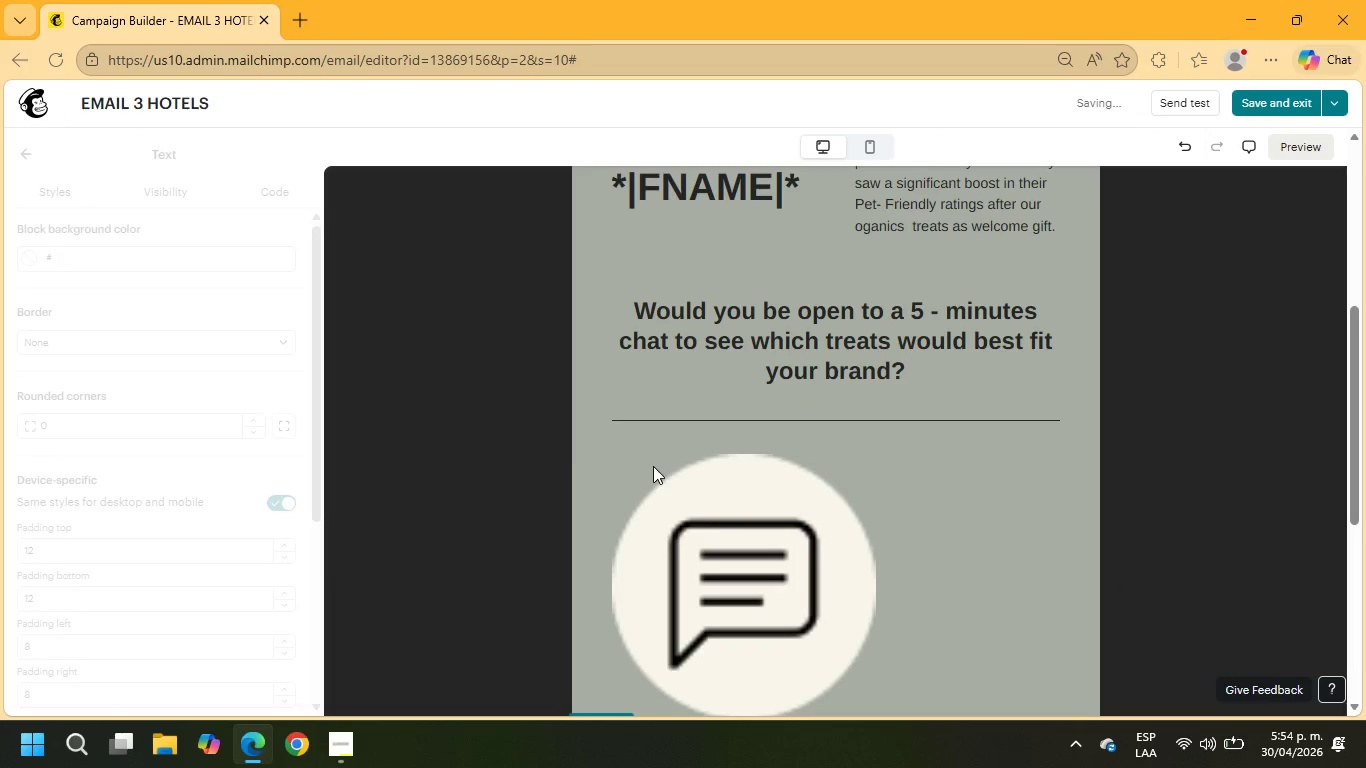 
left_click([720, 527])
 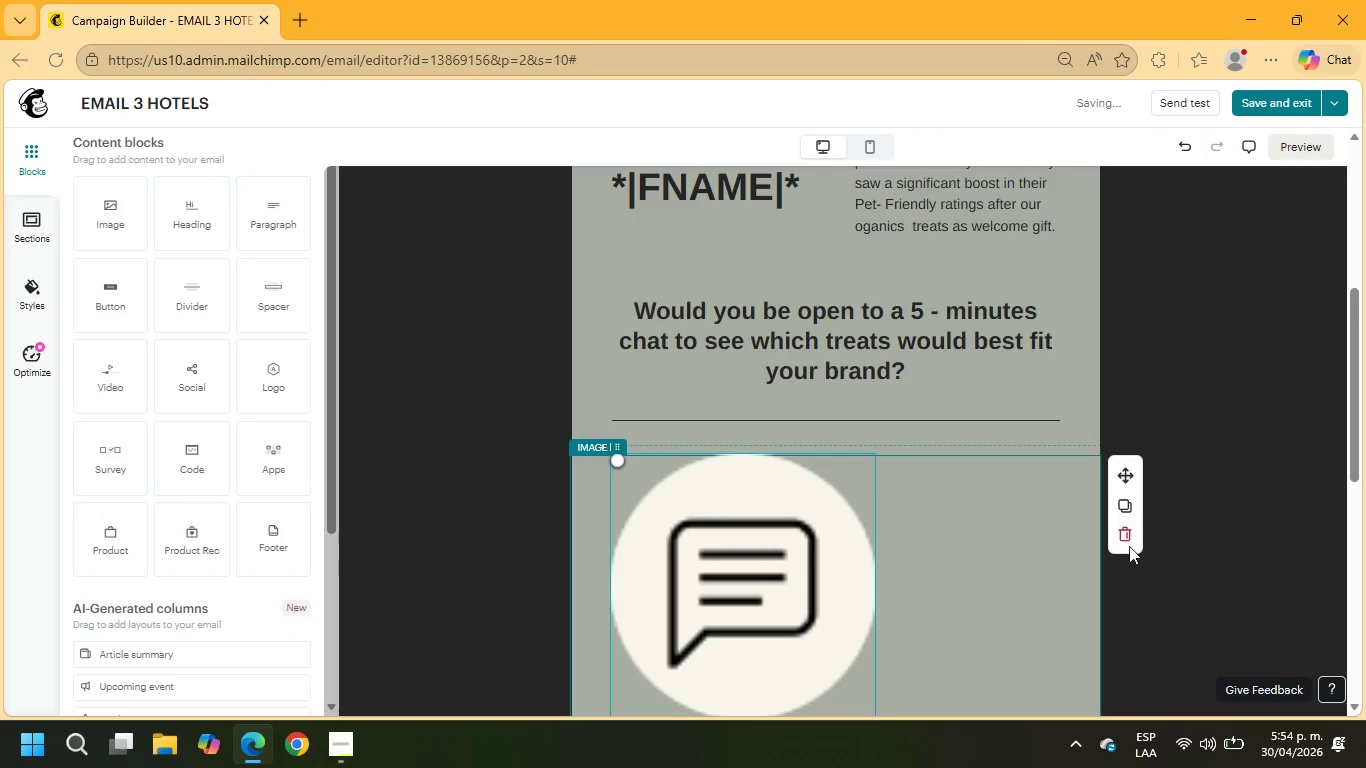 
left_click([1125, 535])
 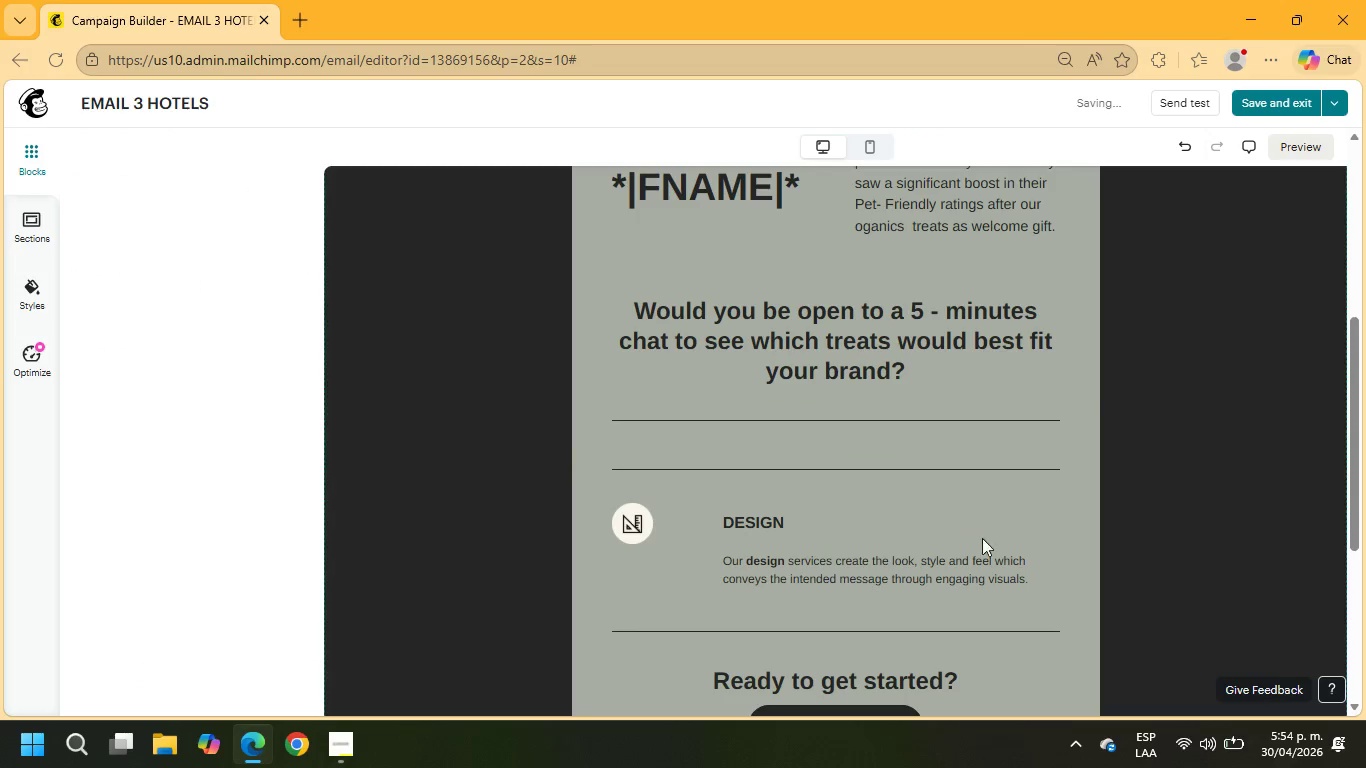 
left_click([901, 528])
 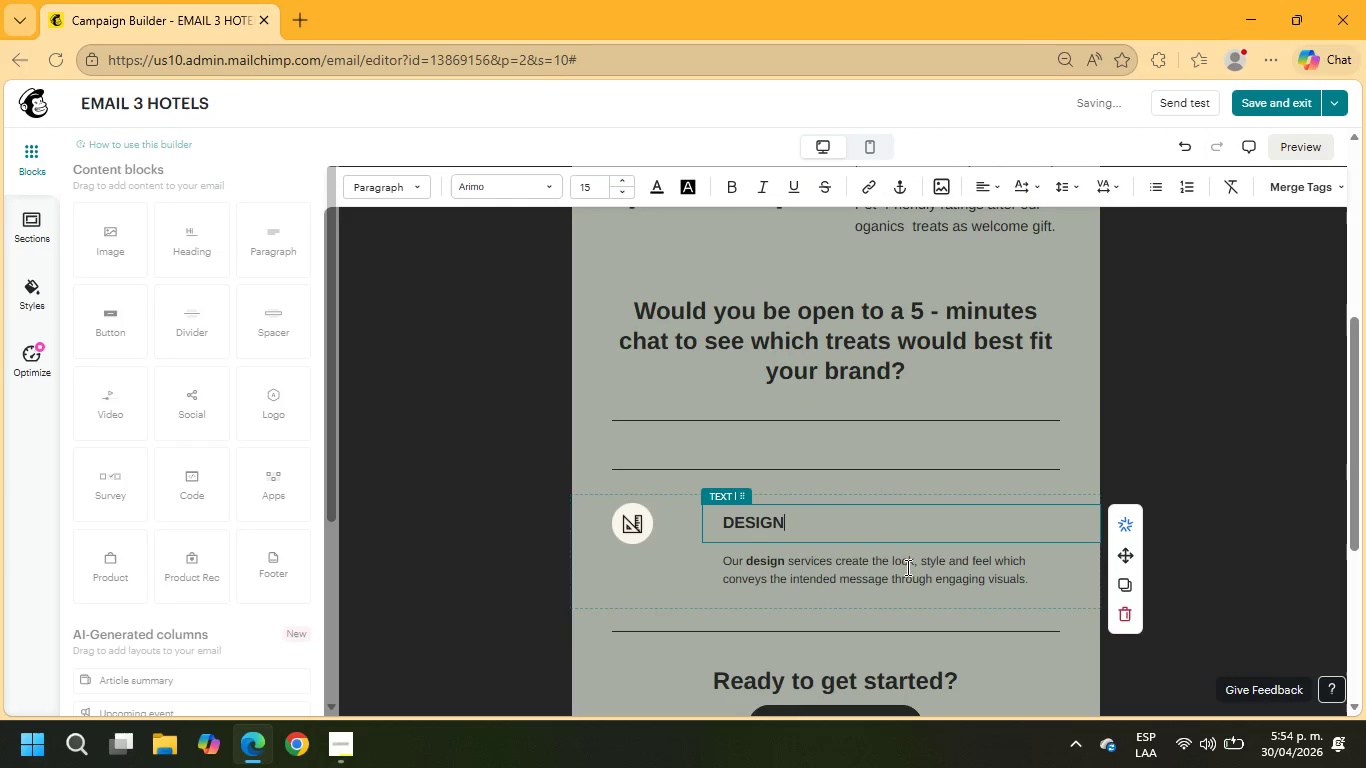 
left_click([906, 568])
 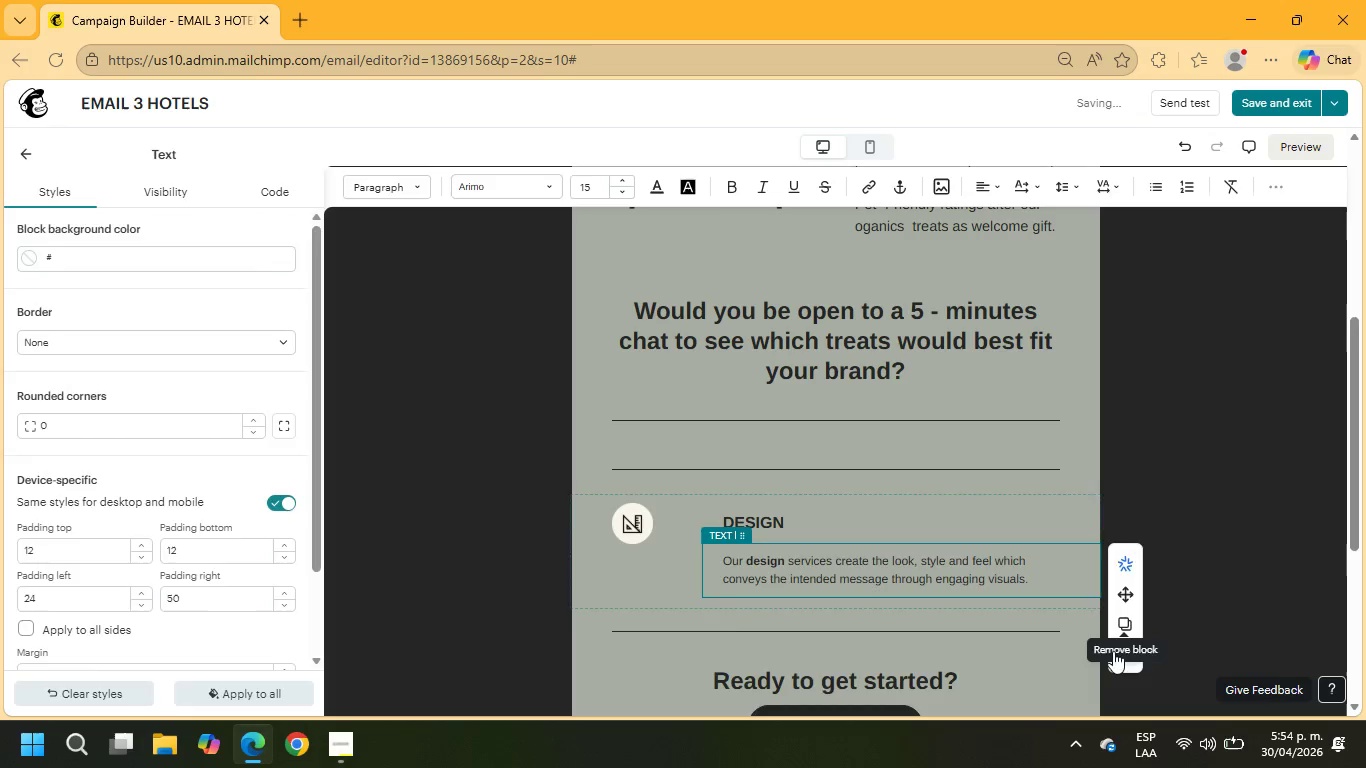 
left_click([765, 514])
 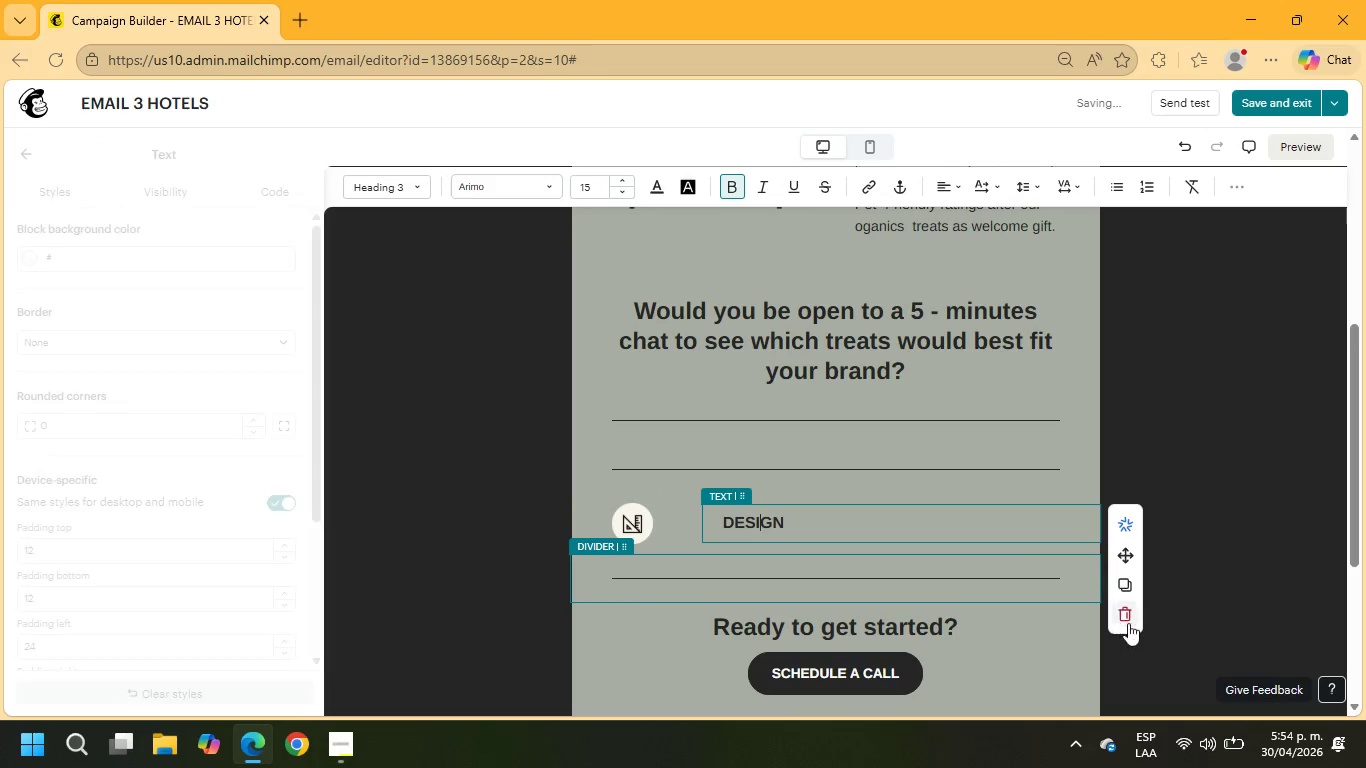 
left_click([1128, 619])
 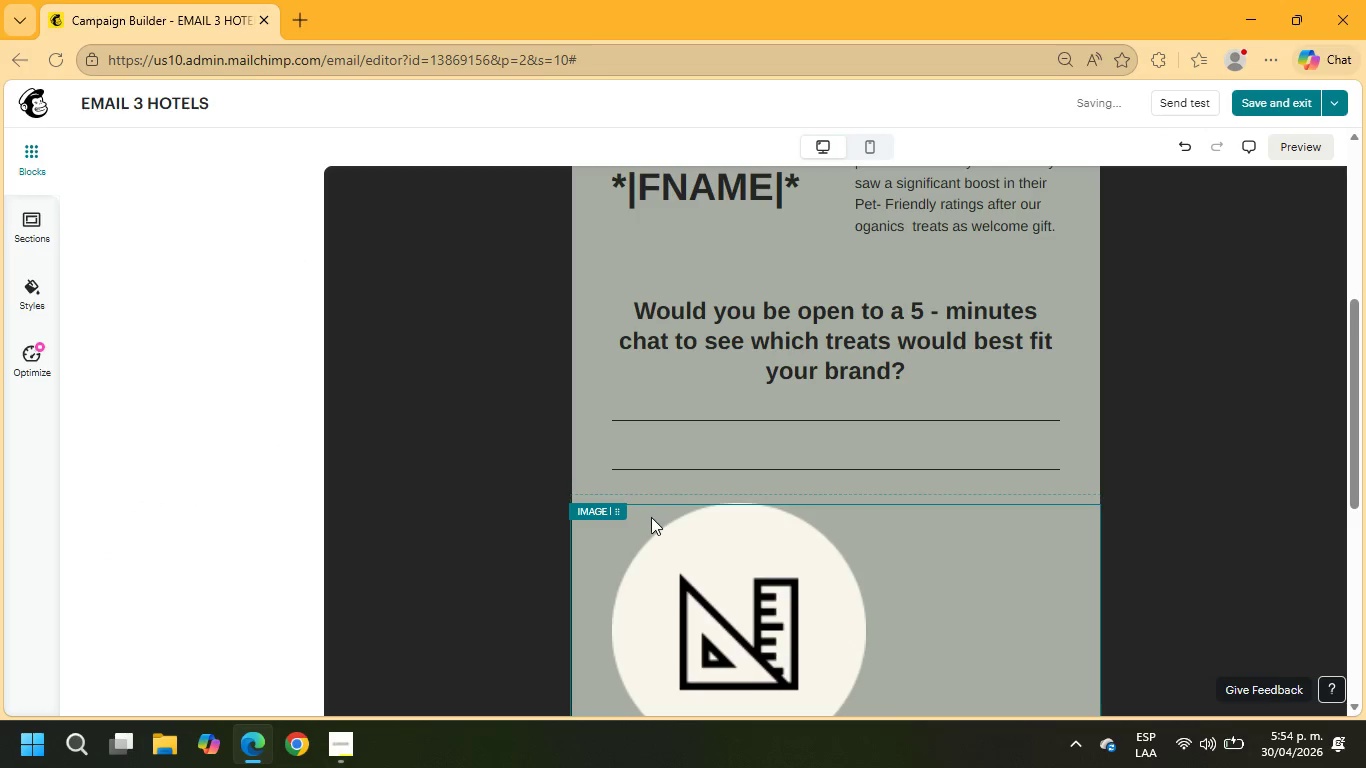 
left_click([746, 567])
 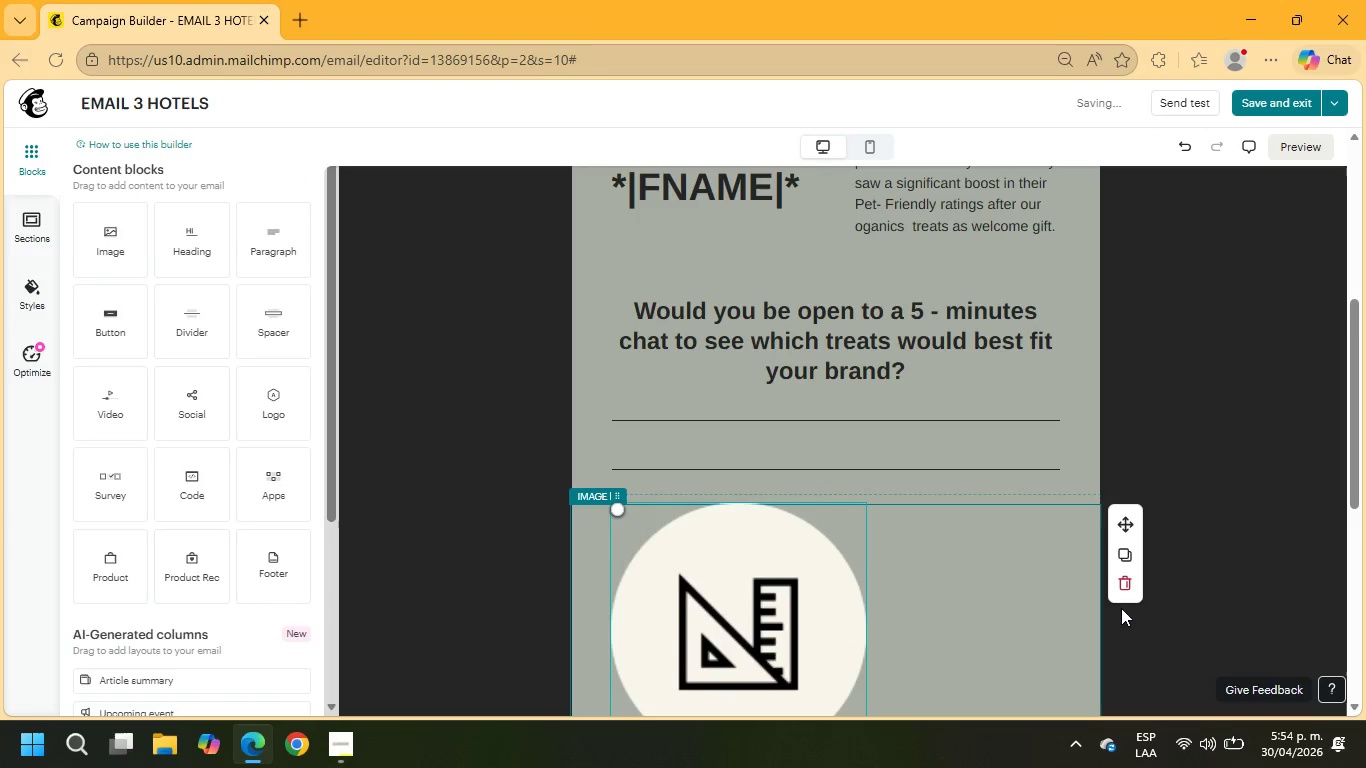 
left_click([1122, 592])
 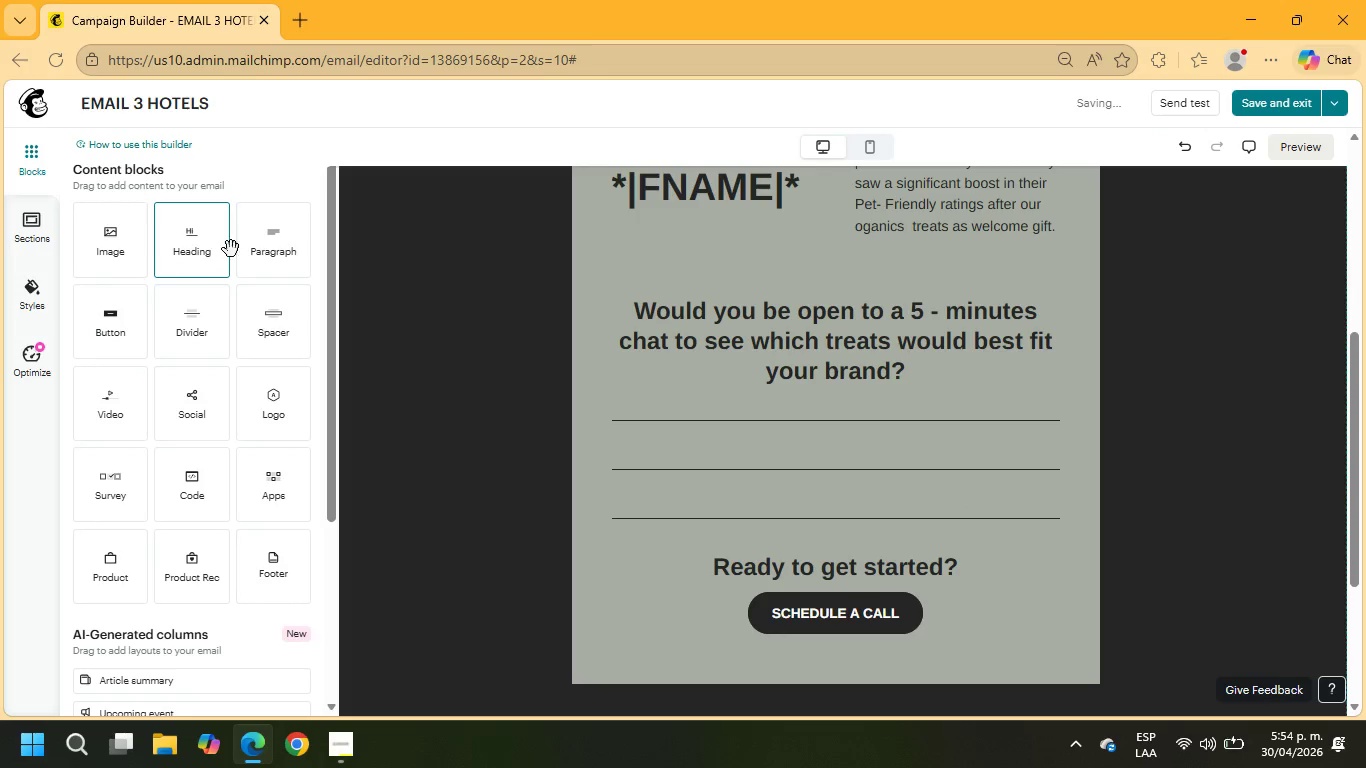 
wait(5.38)
 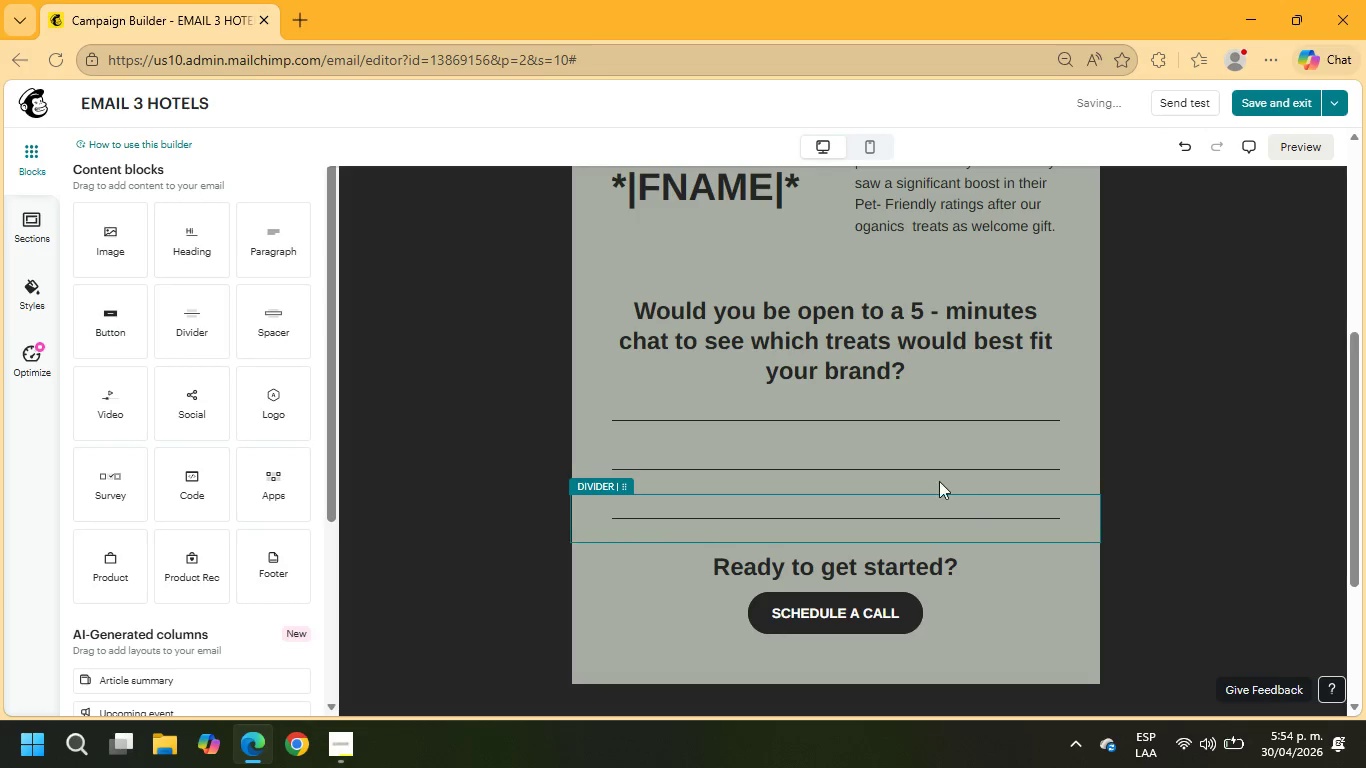 
left_click_drag(start_coordinate=[272, 250], to_coordinate=[694, 447])
 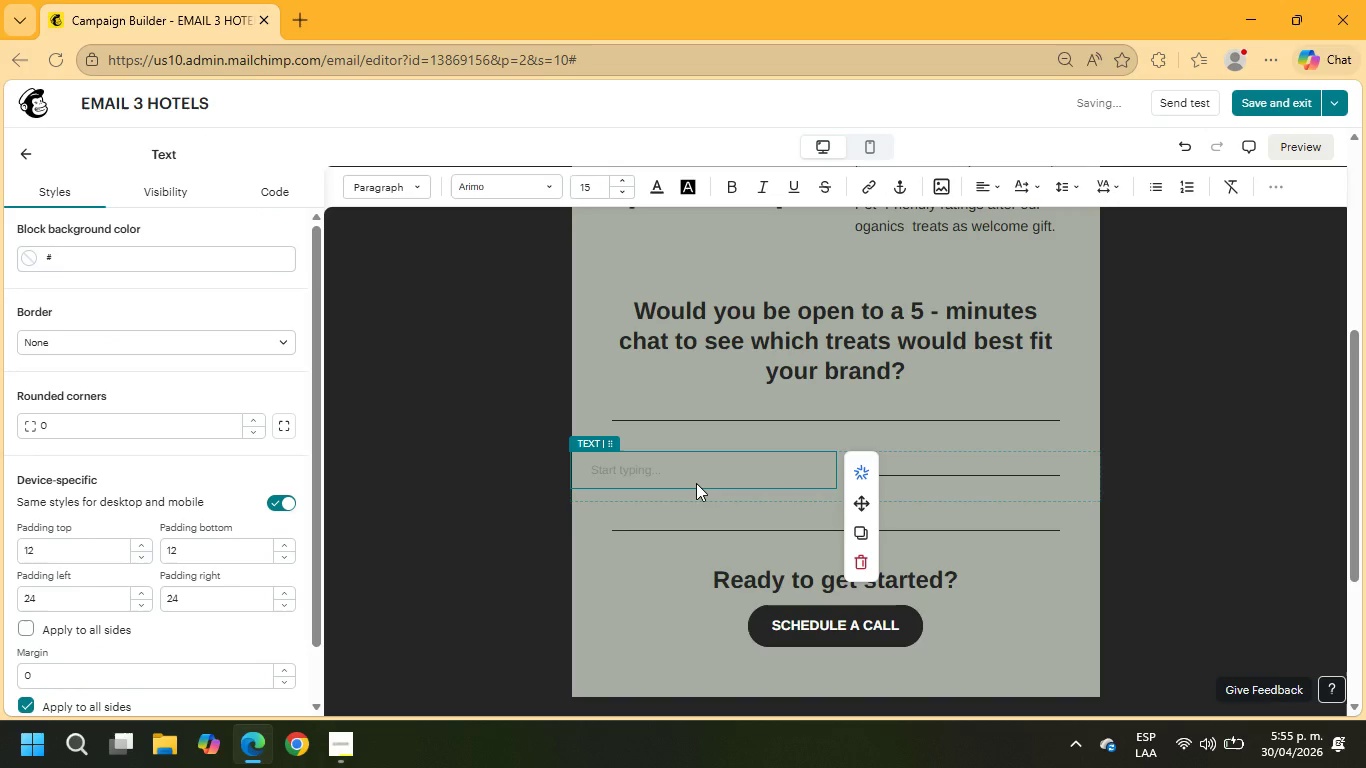 
type(best)
key(Backspace)
key(Backspace)
key(Backspace)
key(Backspace)
type(Best regards,)
 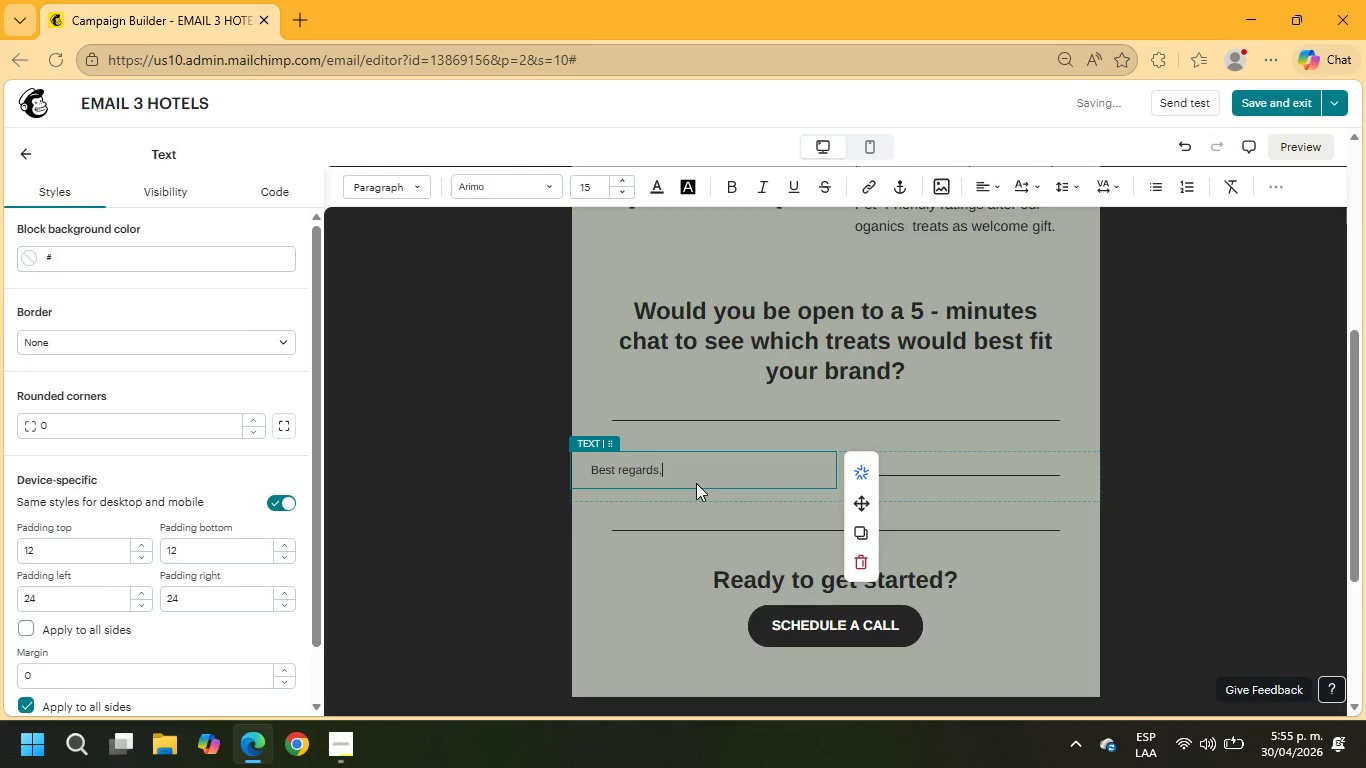 
key(Enter)
 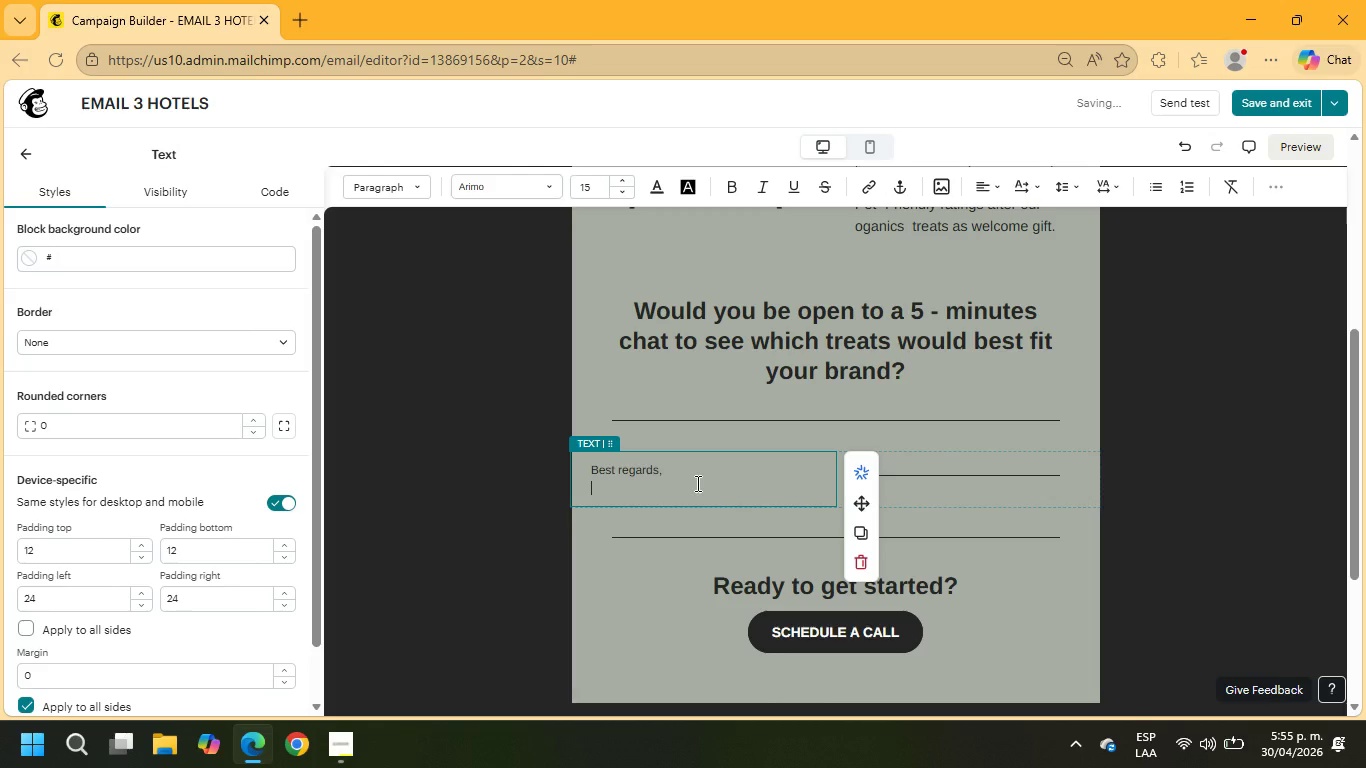 
key(Enter)
 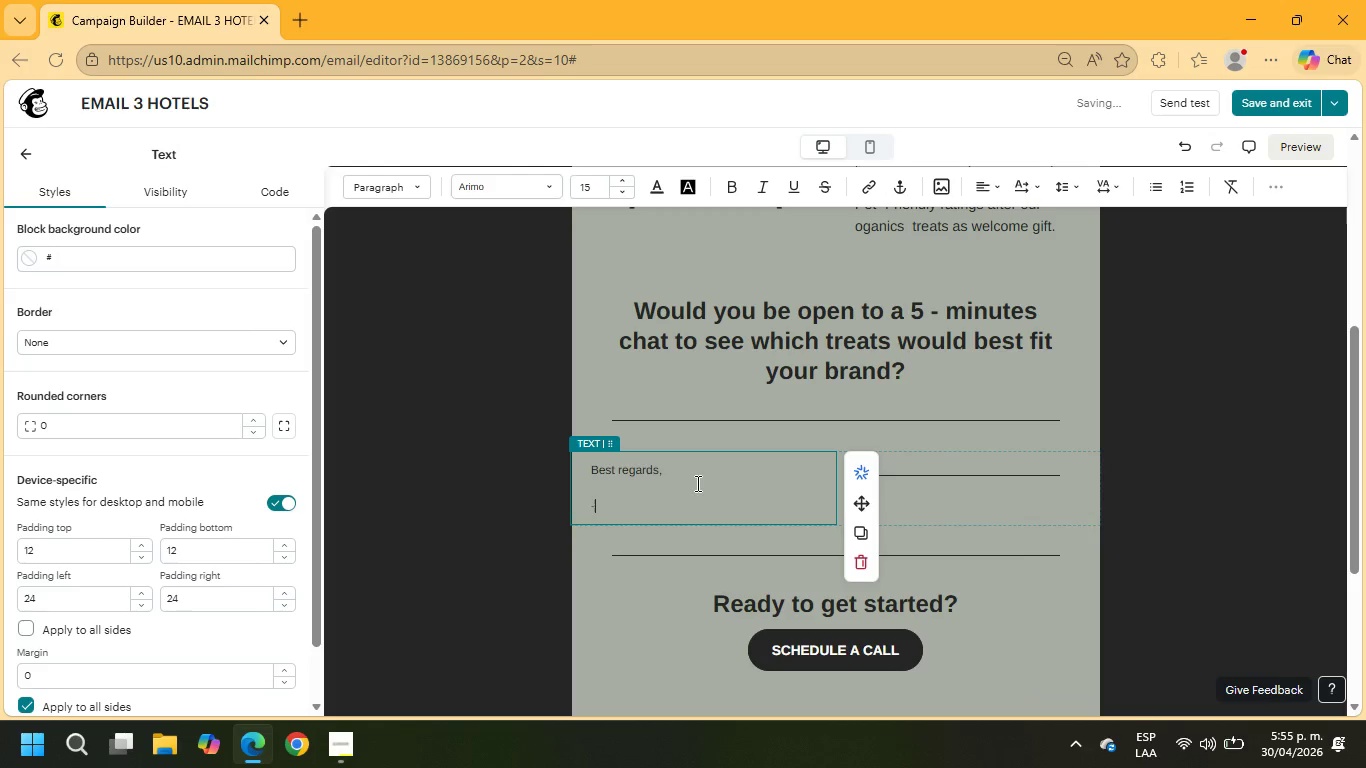 
type(-Barkery Delu)
key(Backspace)
type(ights Team)
 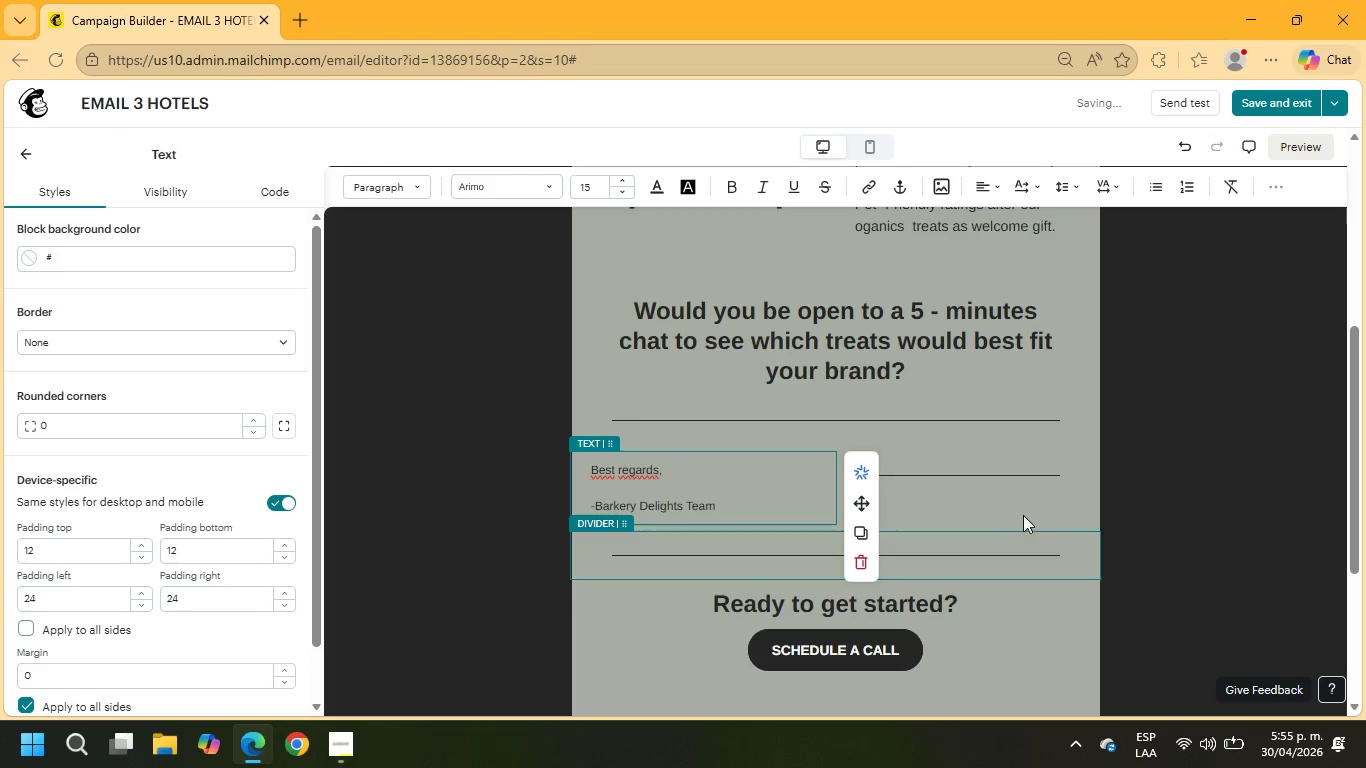 
left_click([1008, 475])
 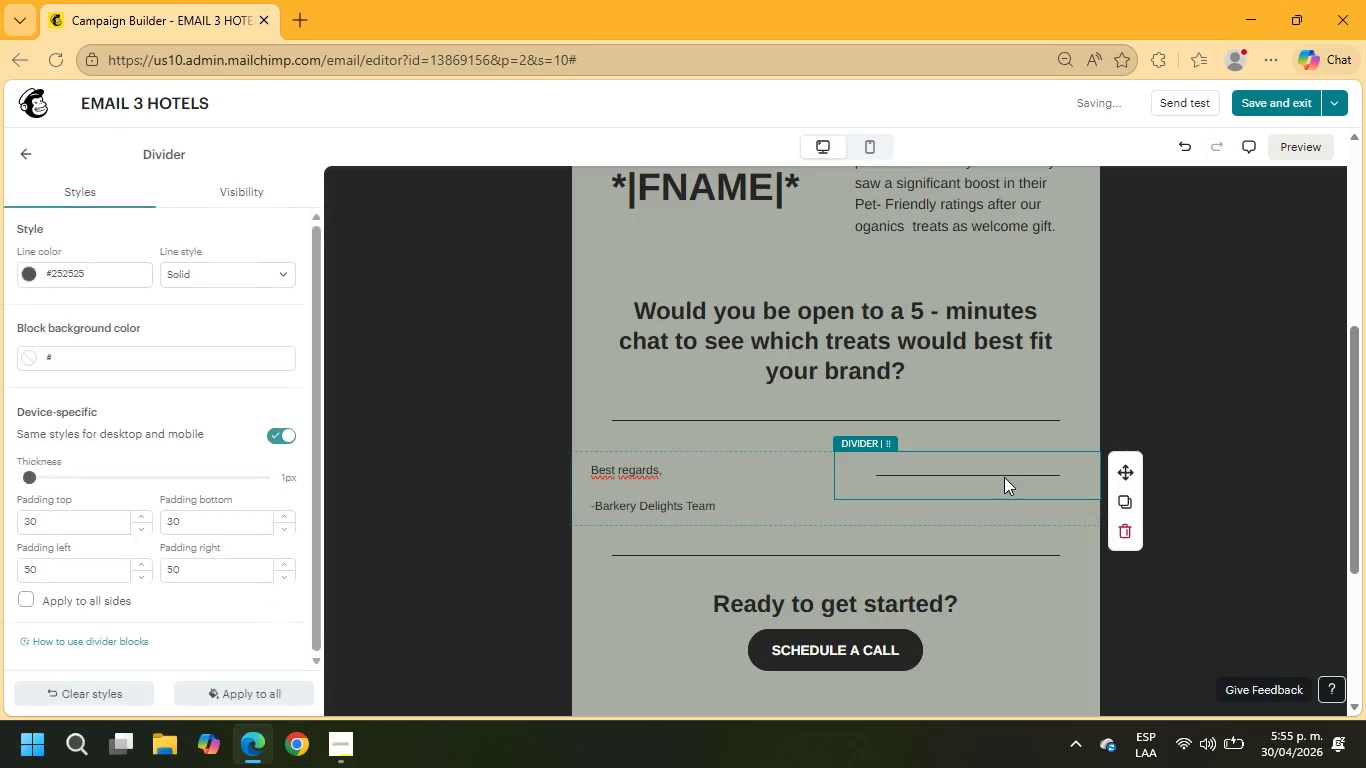 
key(Delete)
 